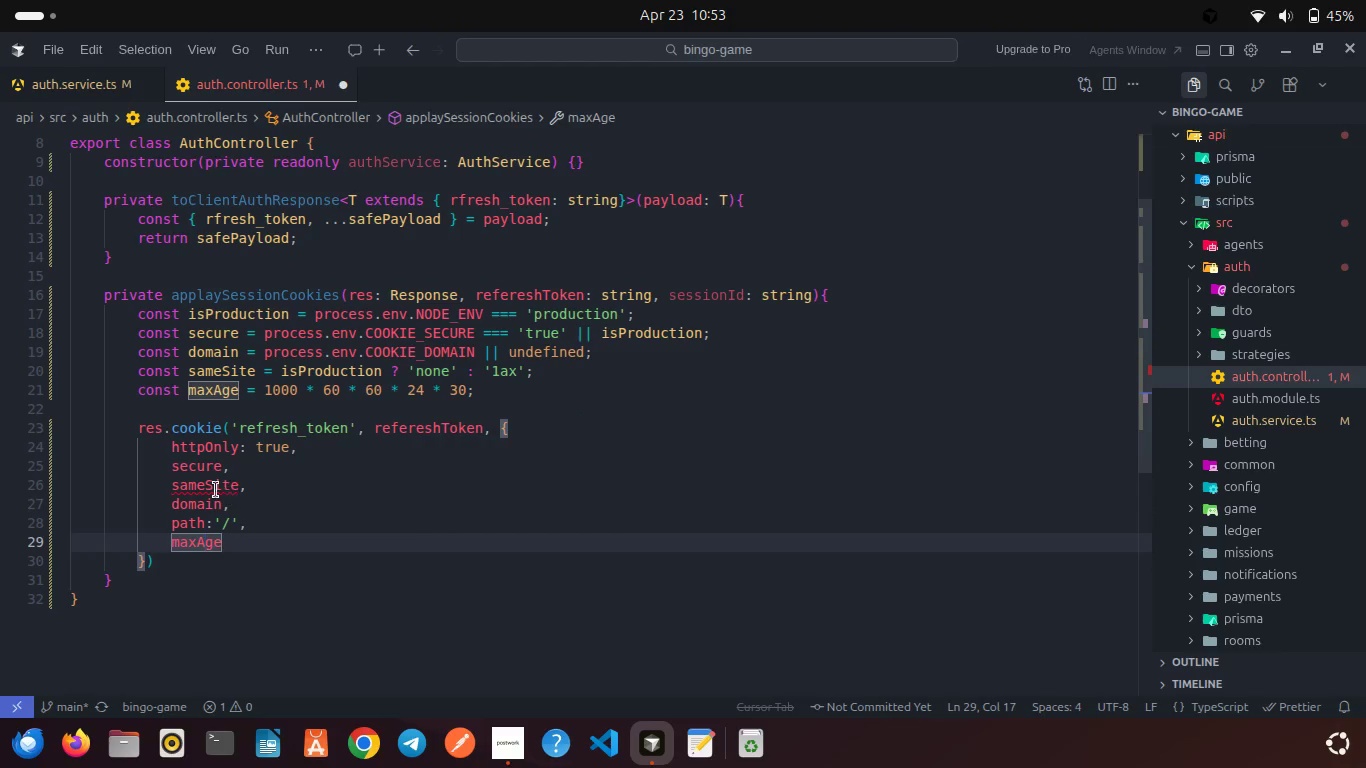 
double_click([216, 490])
 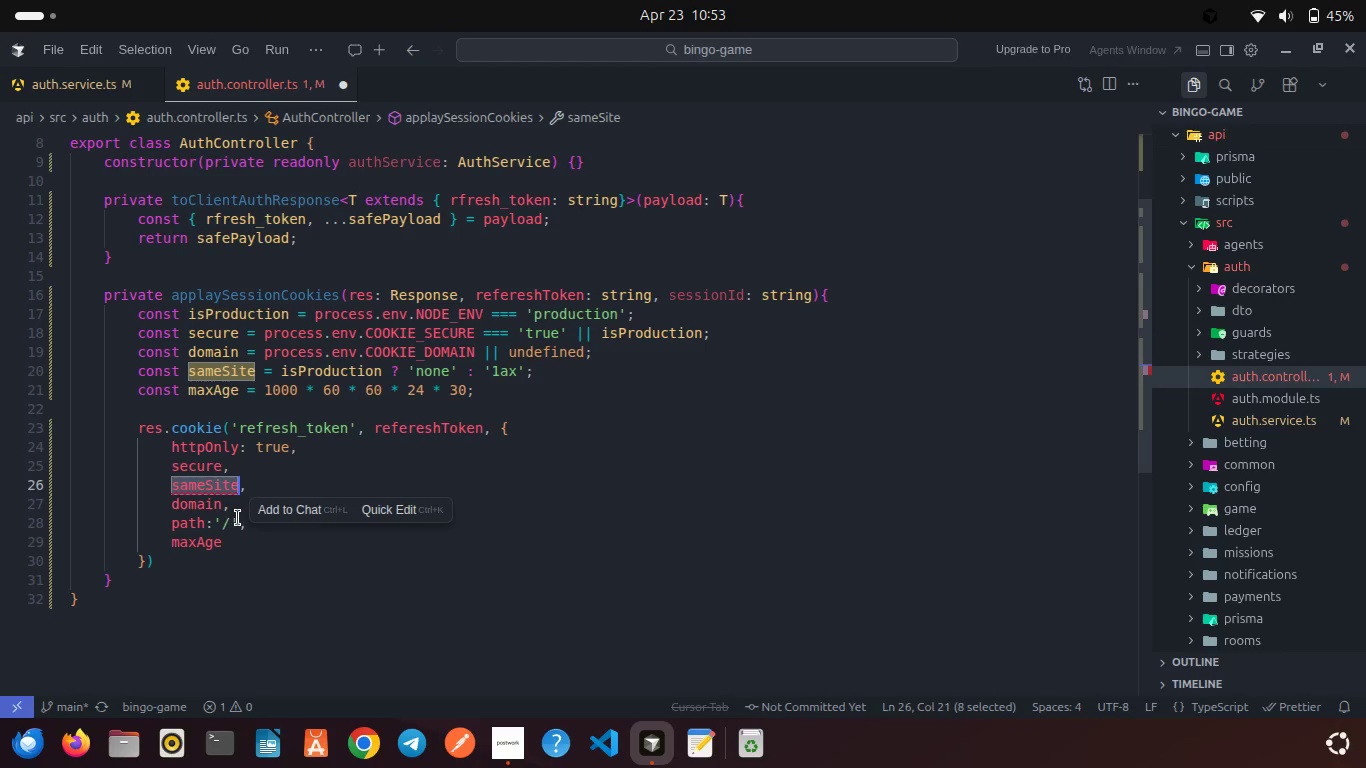 
wait(8.42)
 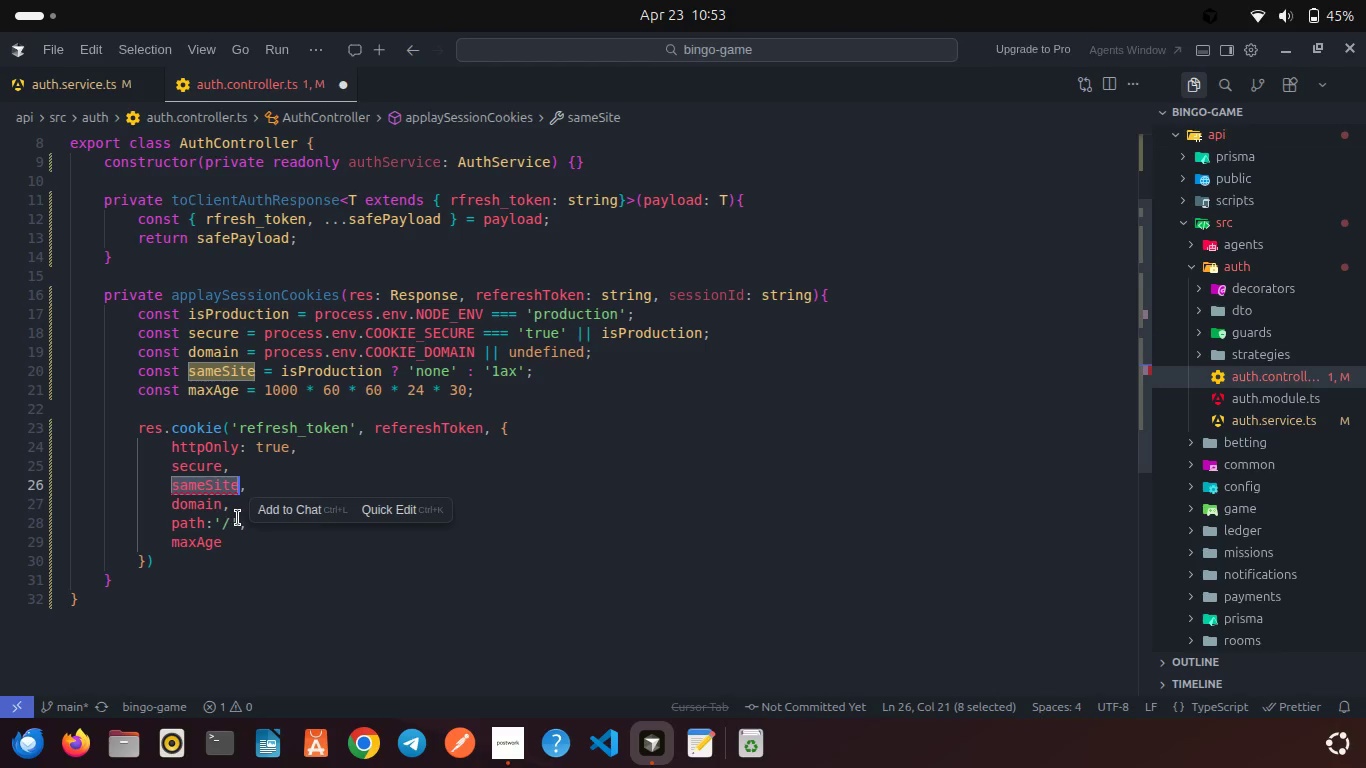 
left_click([498, 367])
 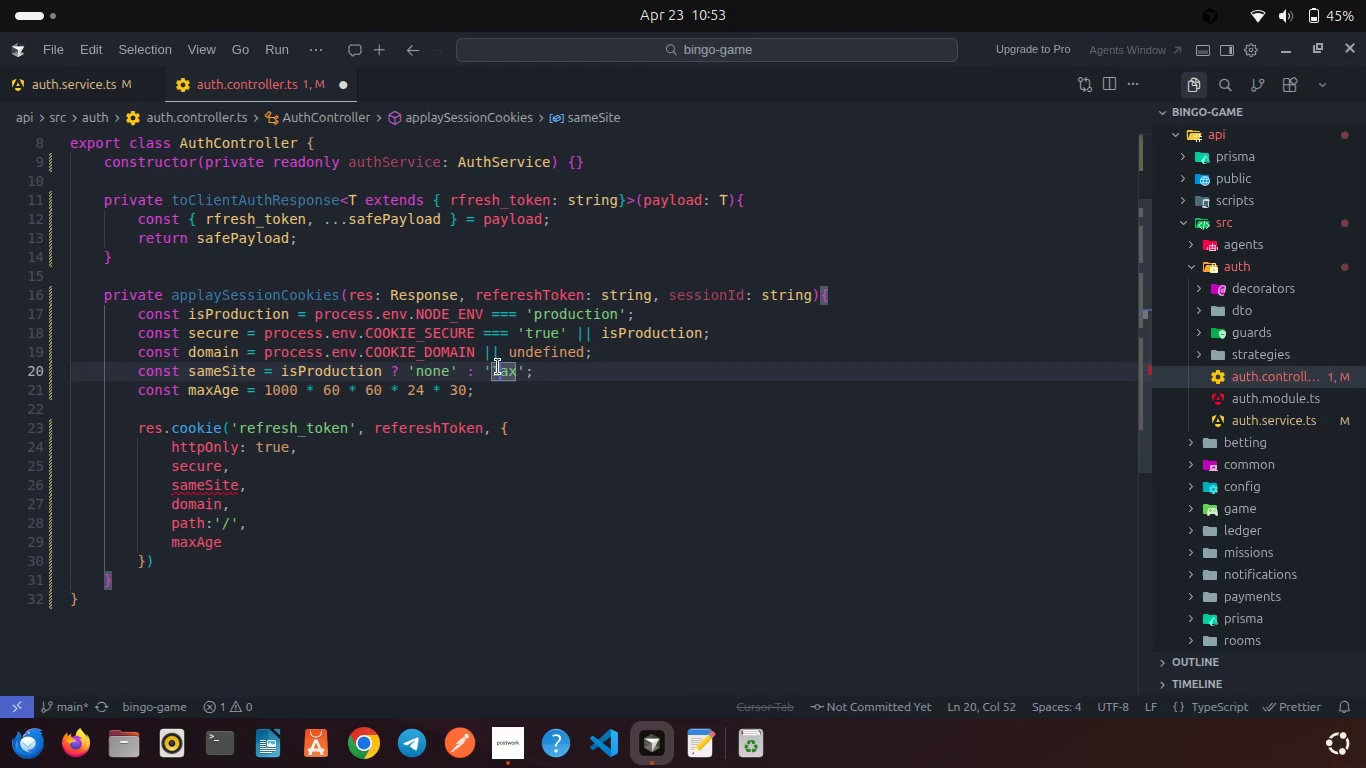 
key(Backspace)
 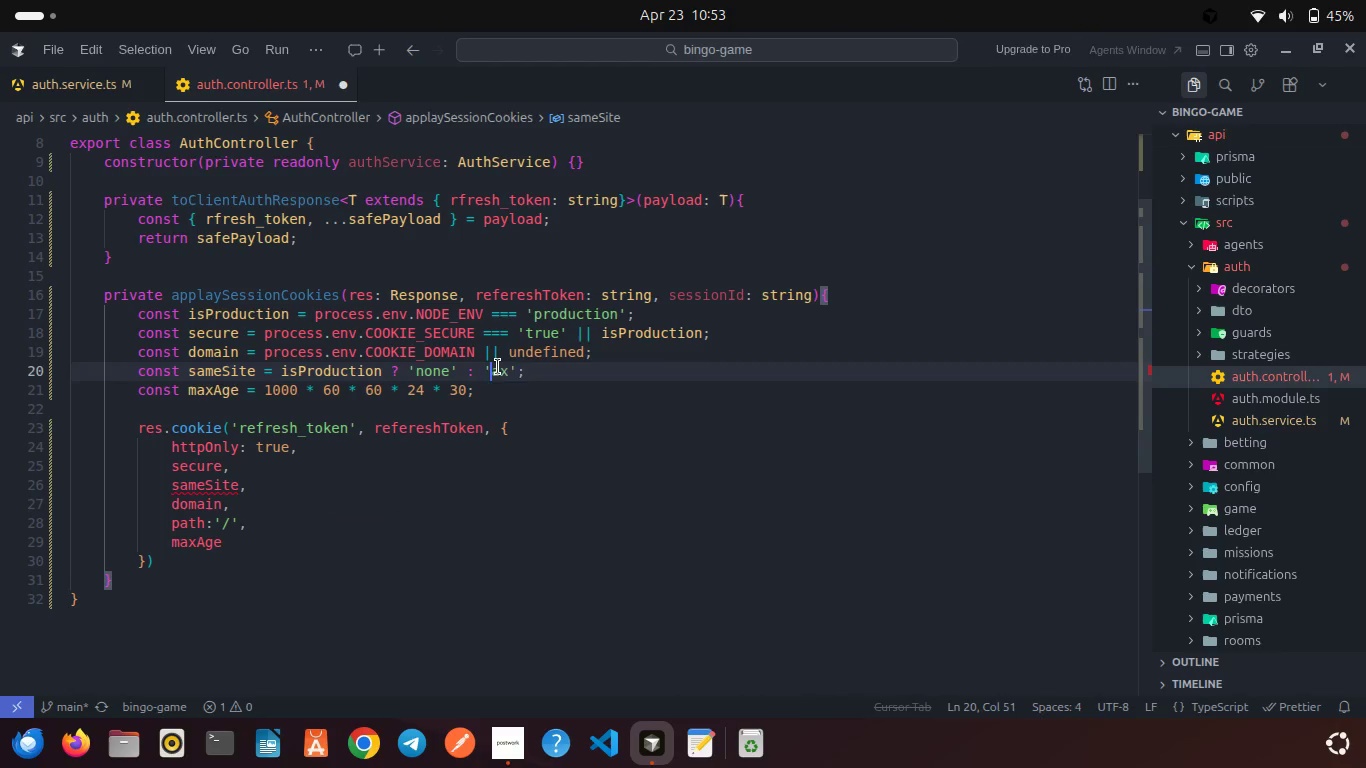 
key(L)
 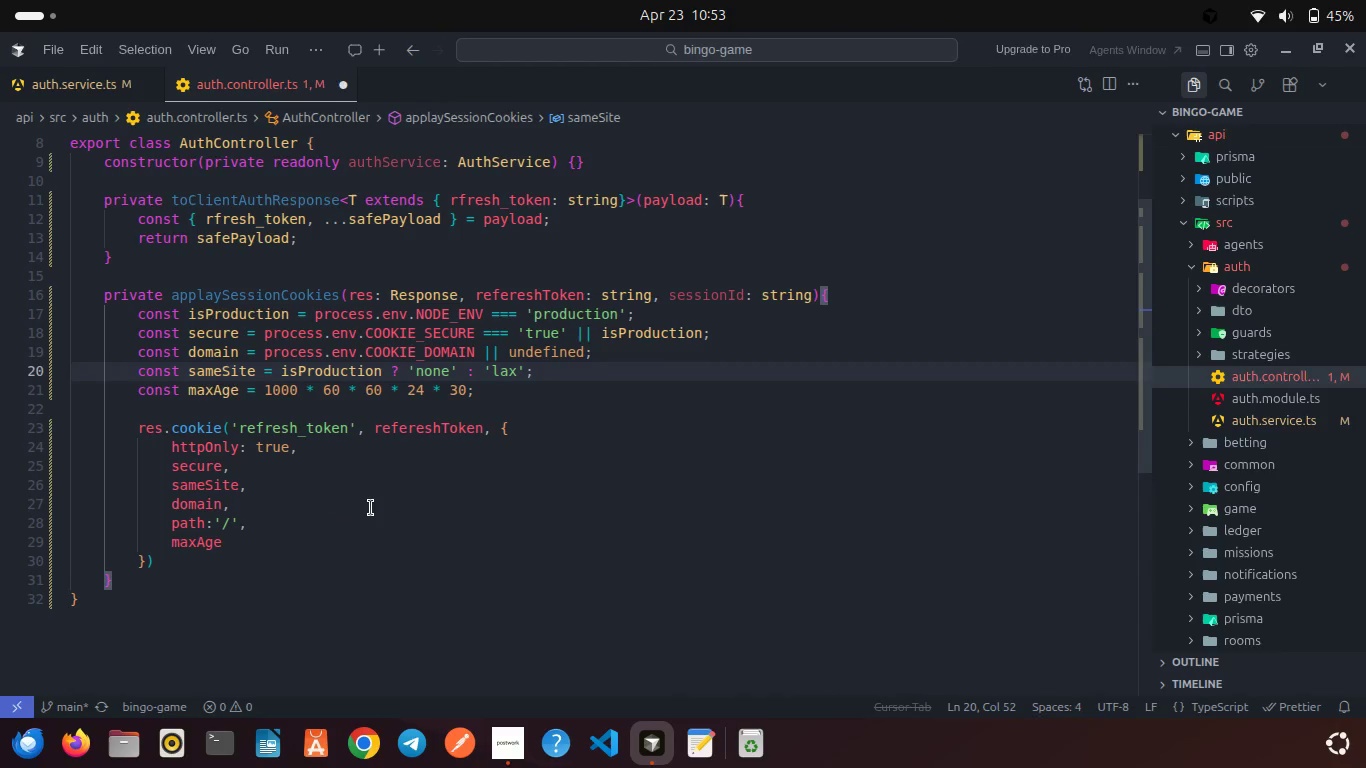 
left_click([371, 508])
 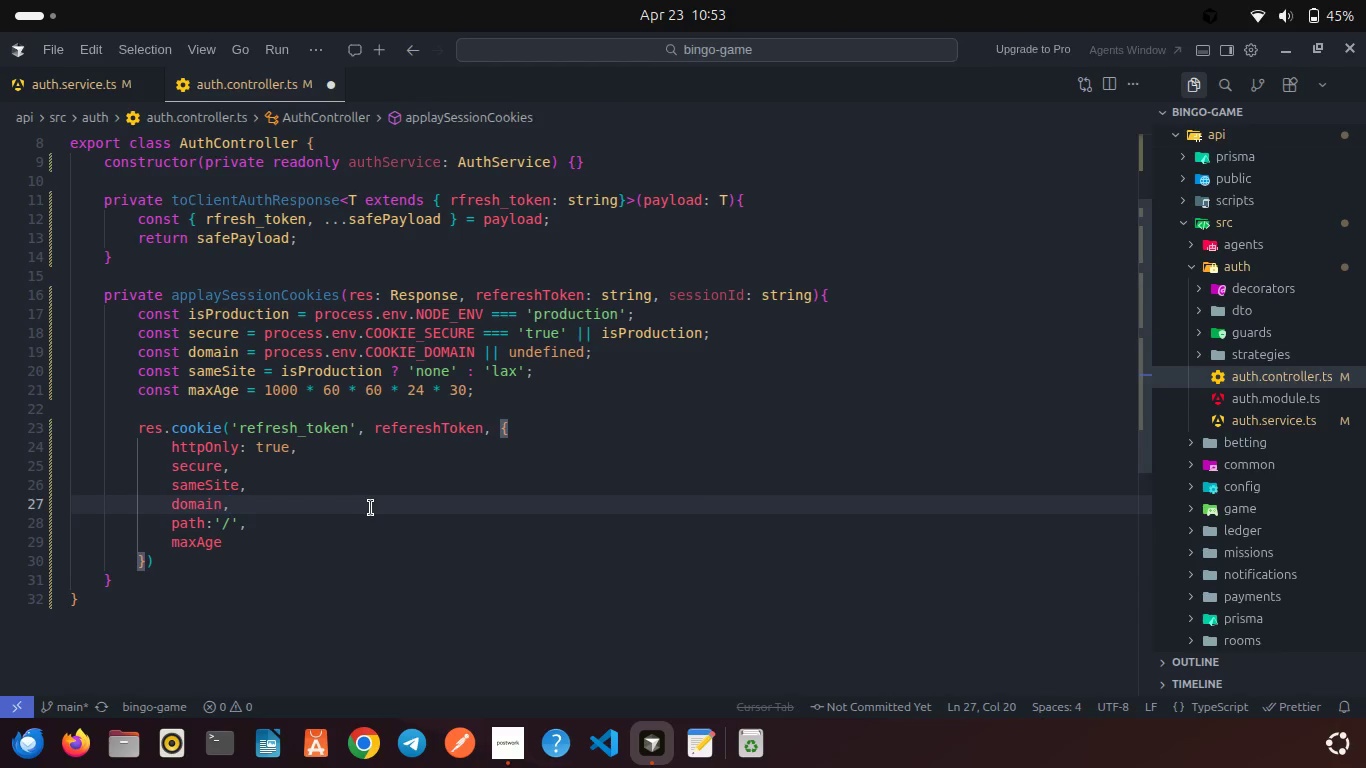 
key(Control+S)
 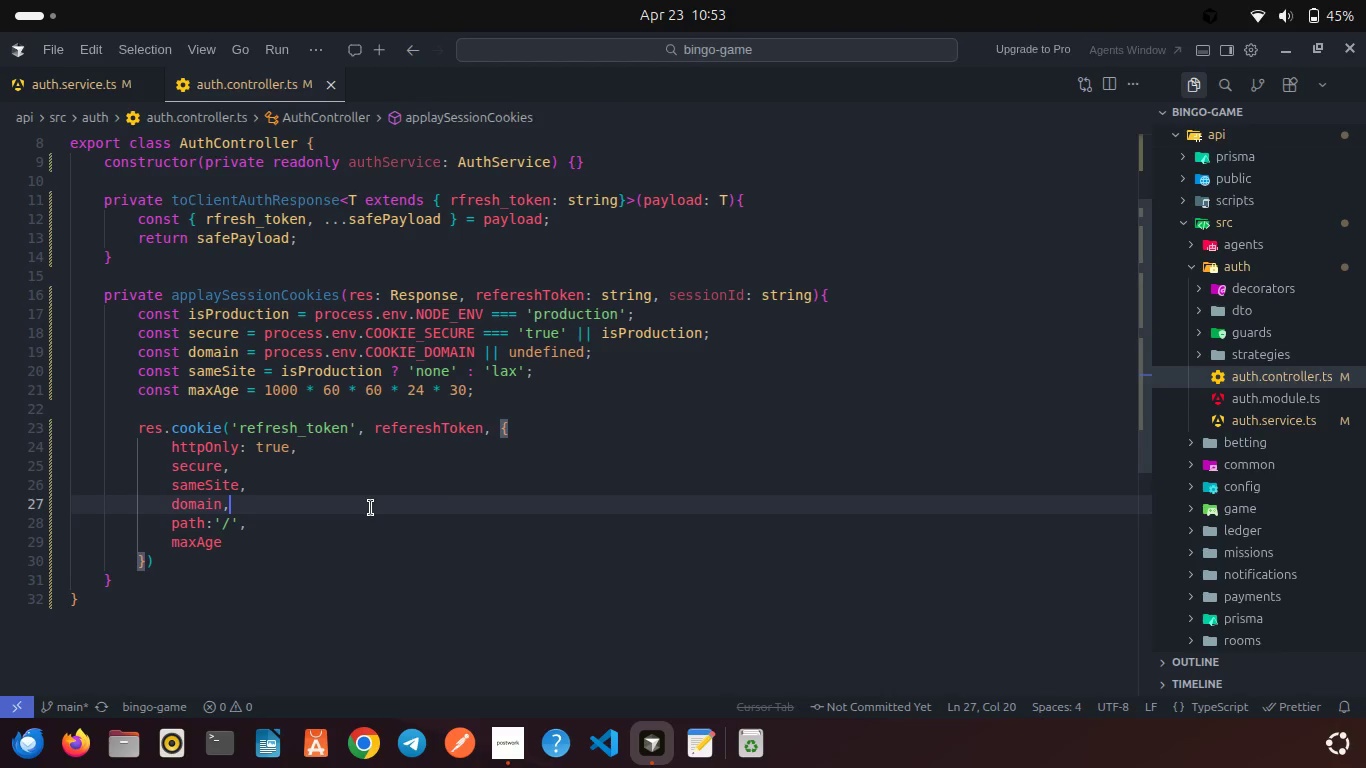 
wait(5.68)
 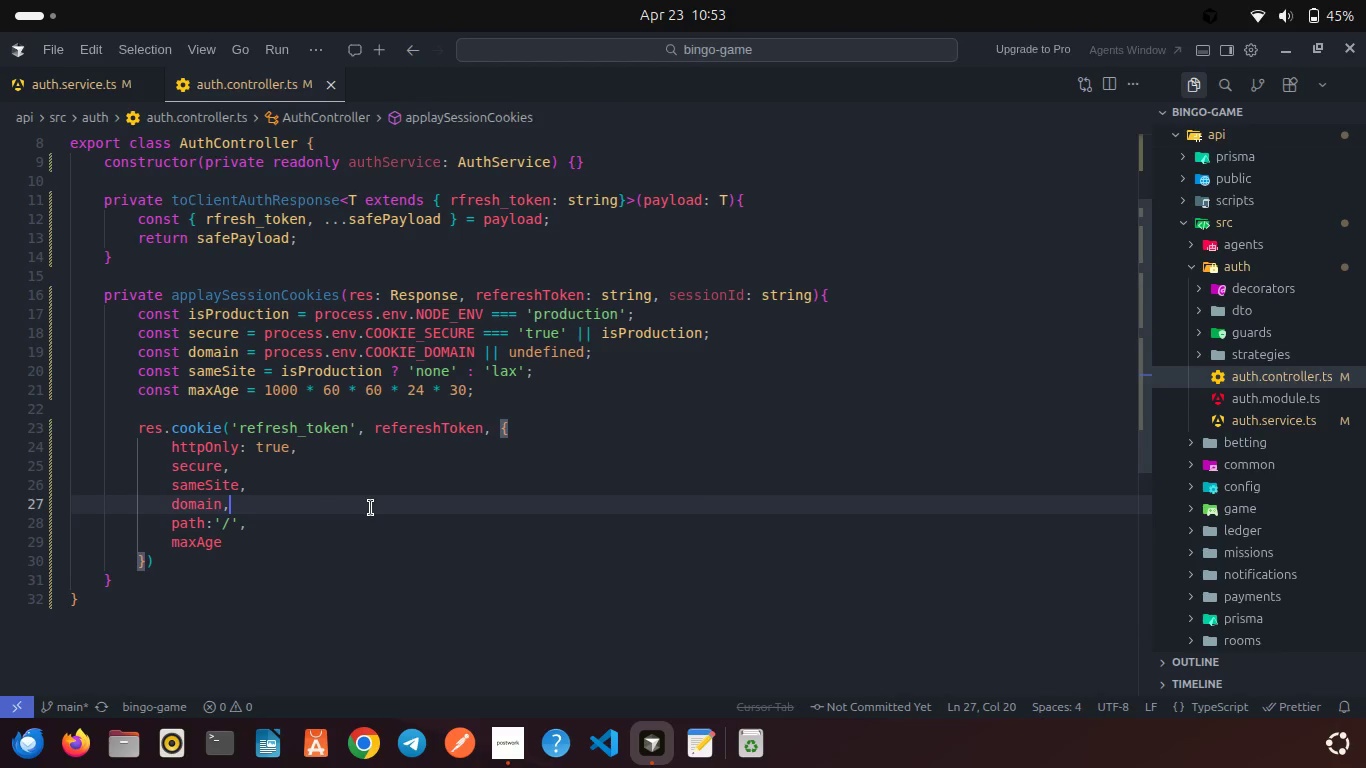 
scroll: coordinate [371, 508], scroll_direction: down, amount: 1.0
 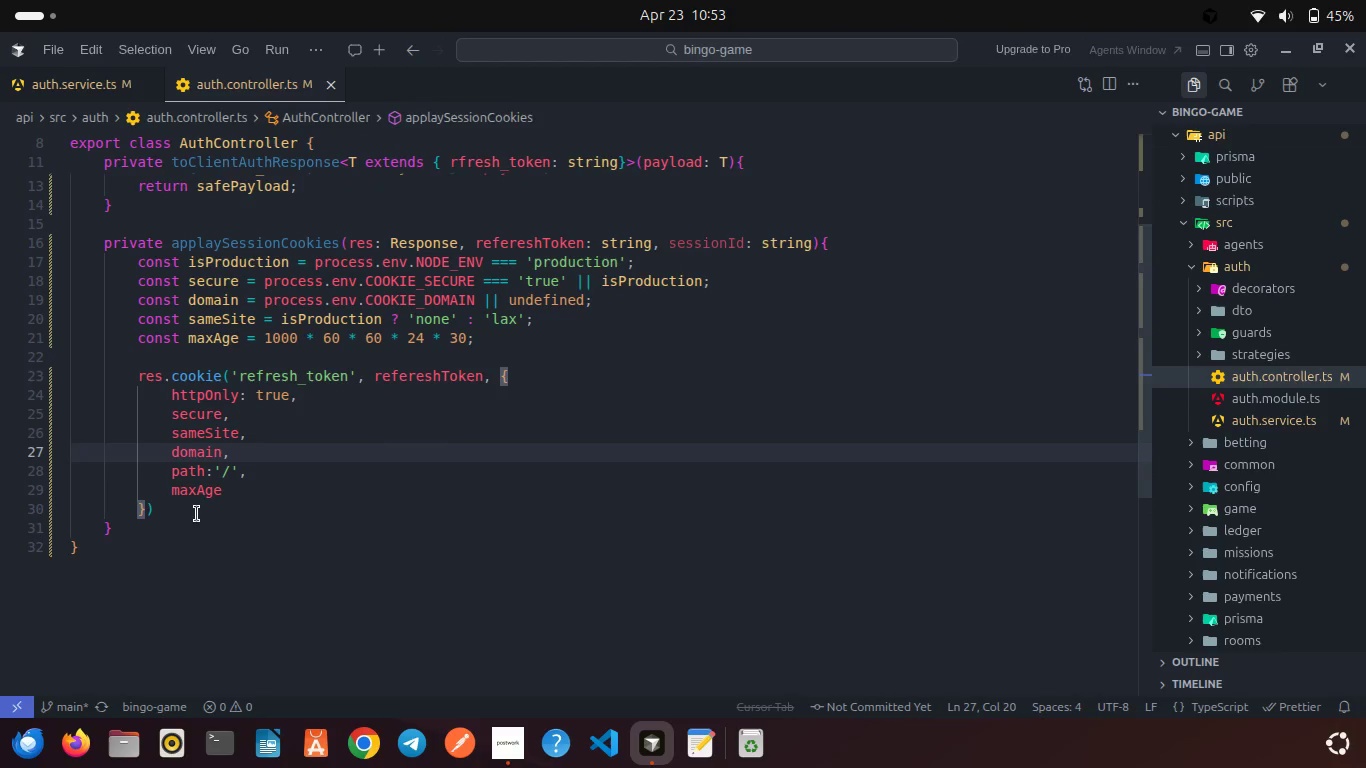 
left_click([197, 514])
 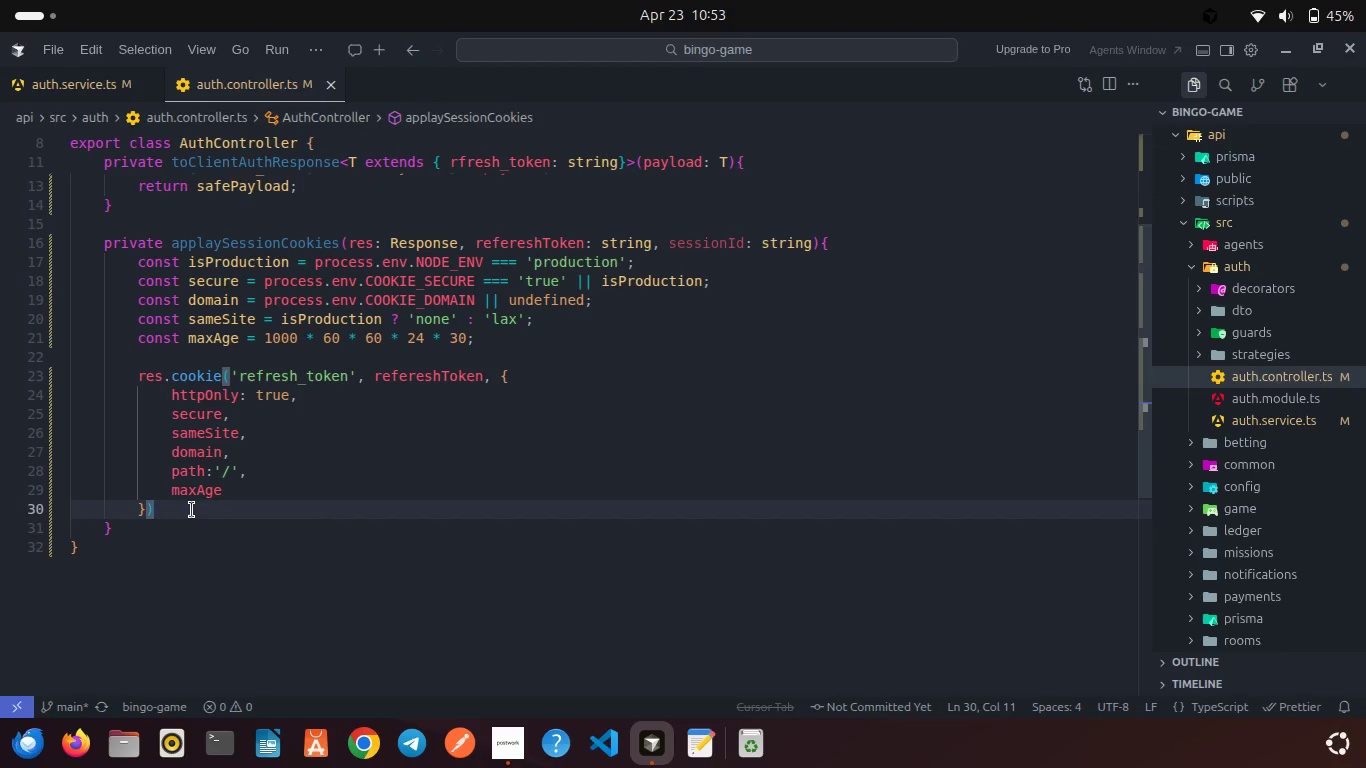 
key(Semicolon)
 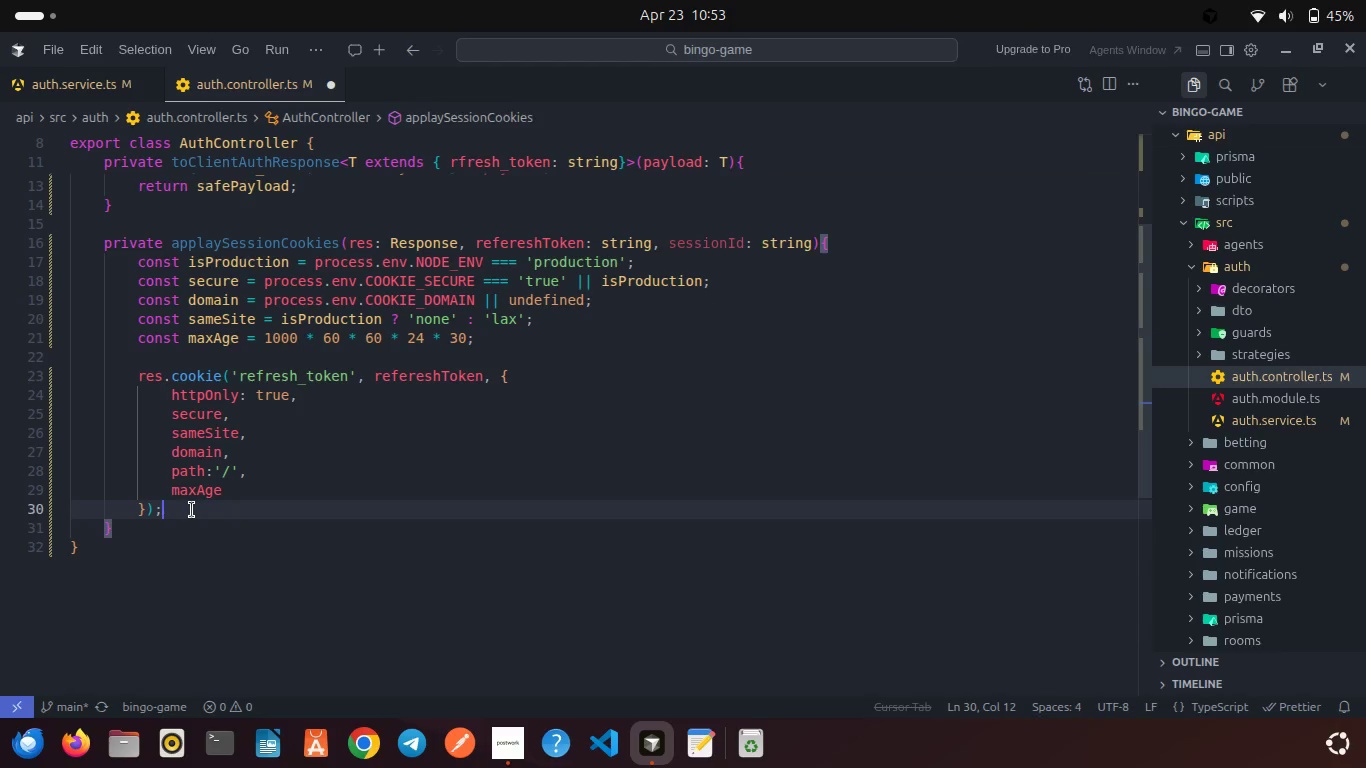 
key(Enter)
 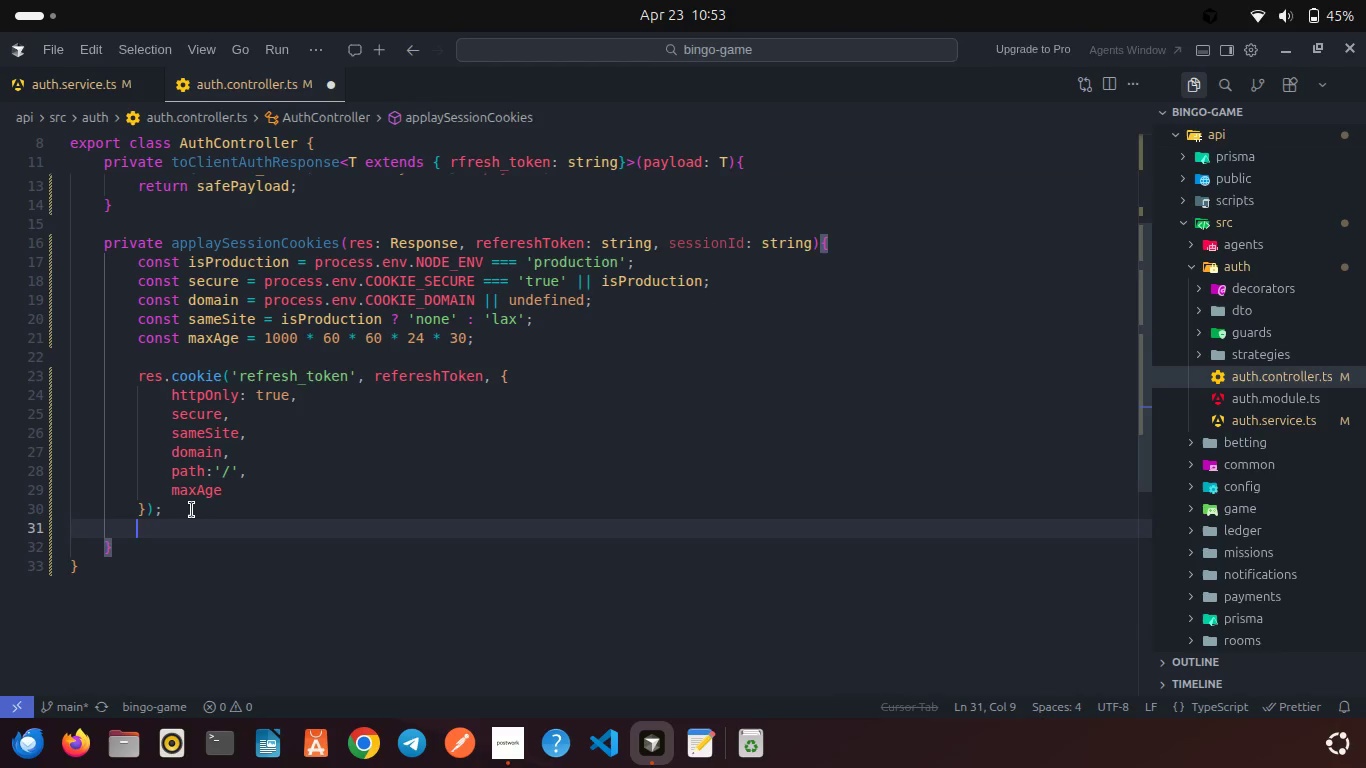 
key(R)
 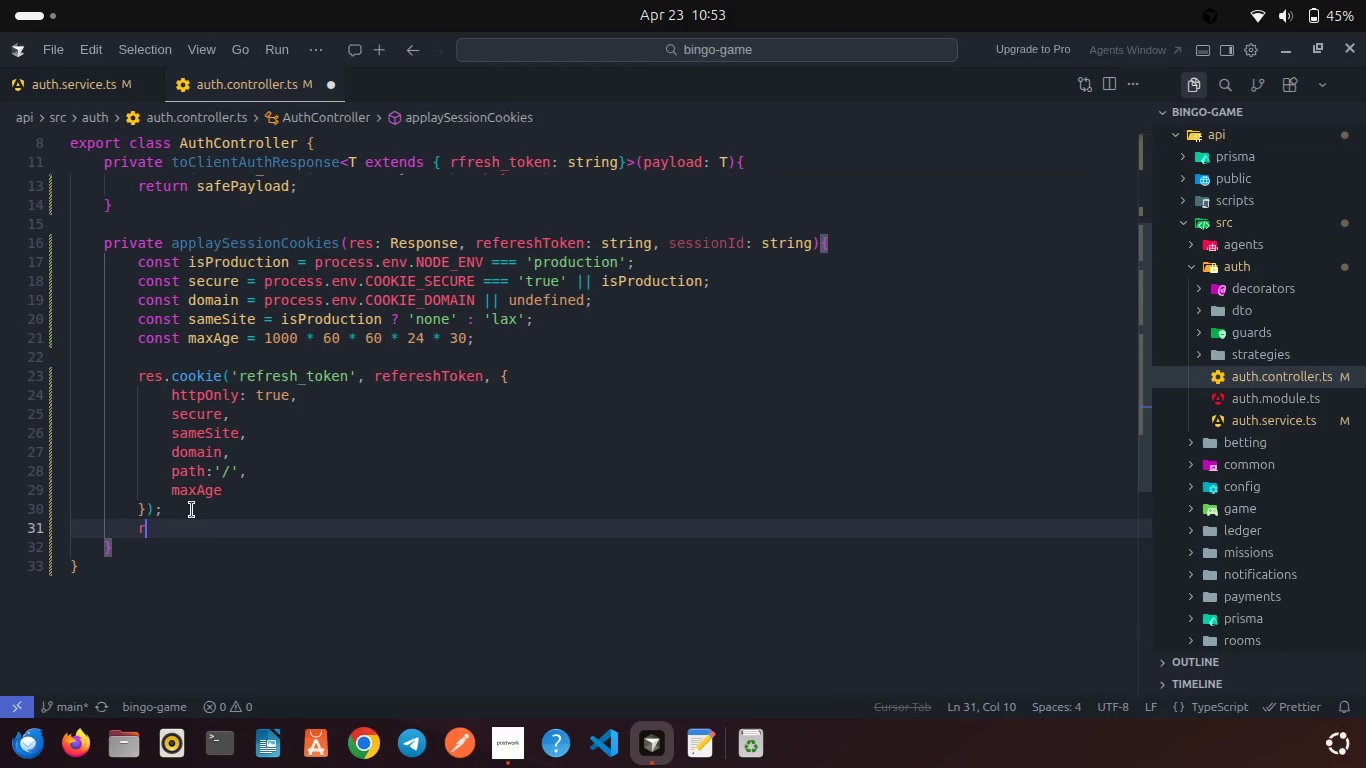 
key(Backspace)
 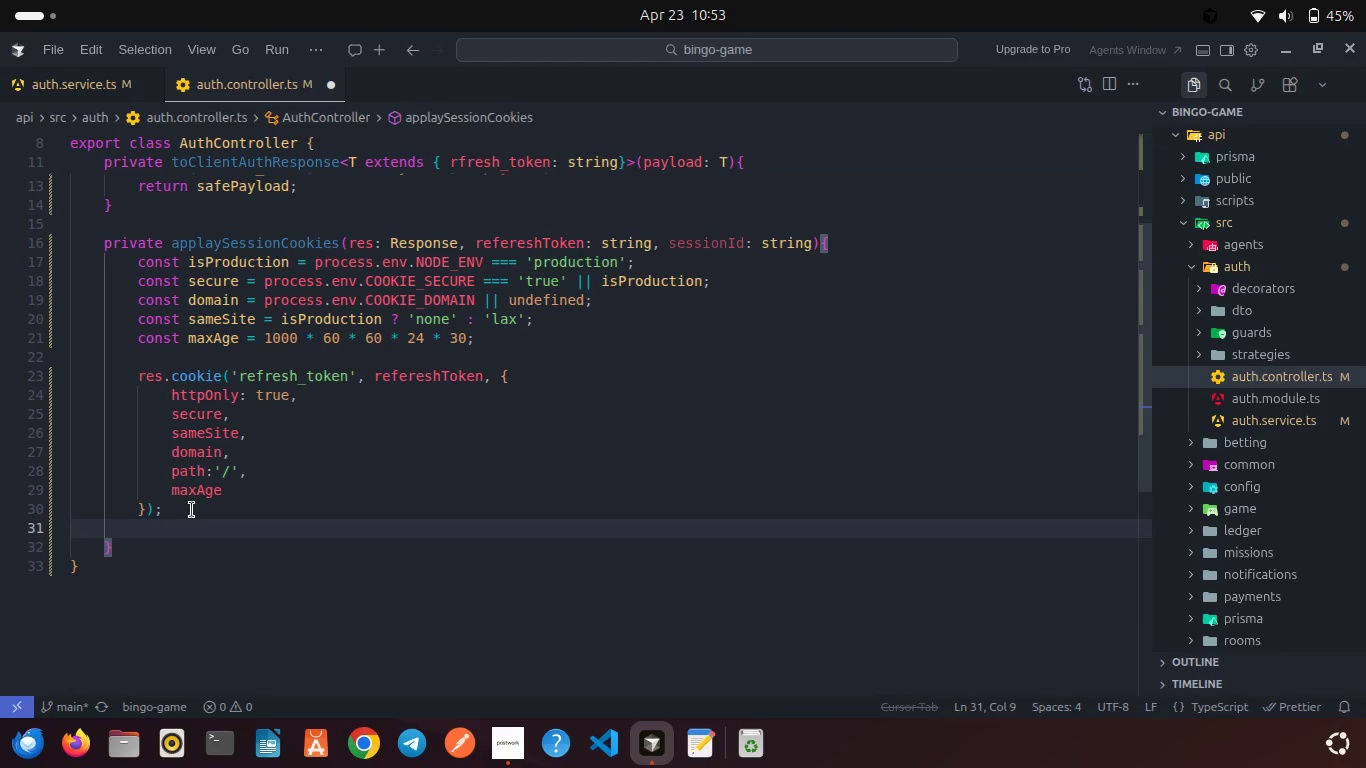 
key(Enter)
 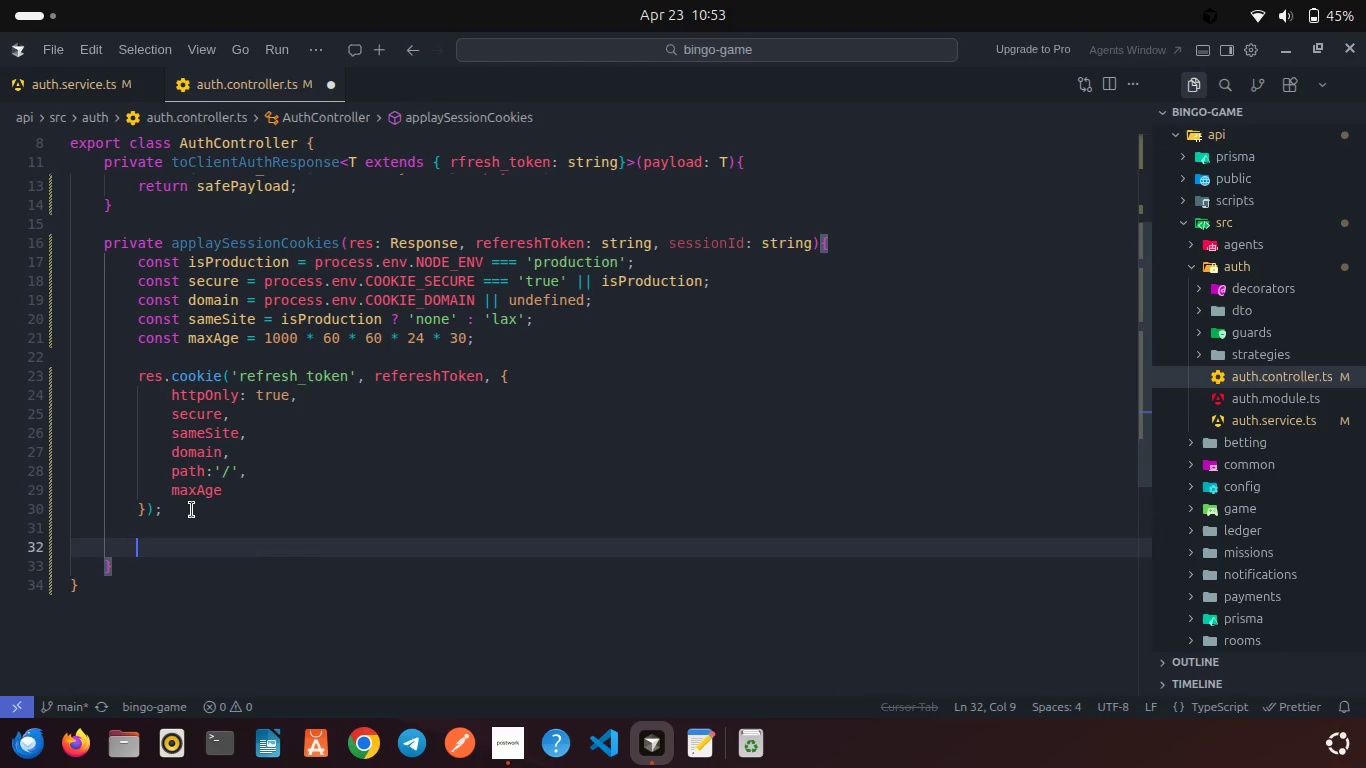 
type(res.cook)
 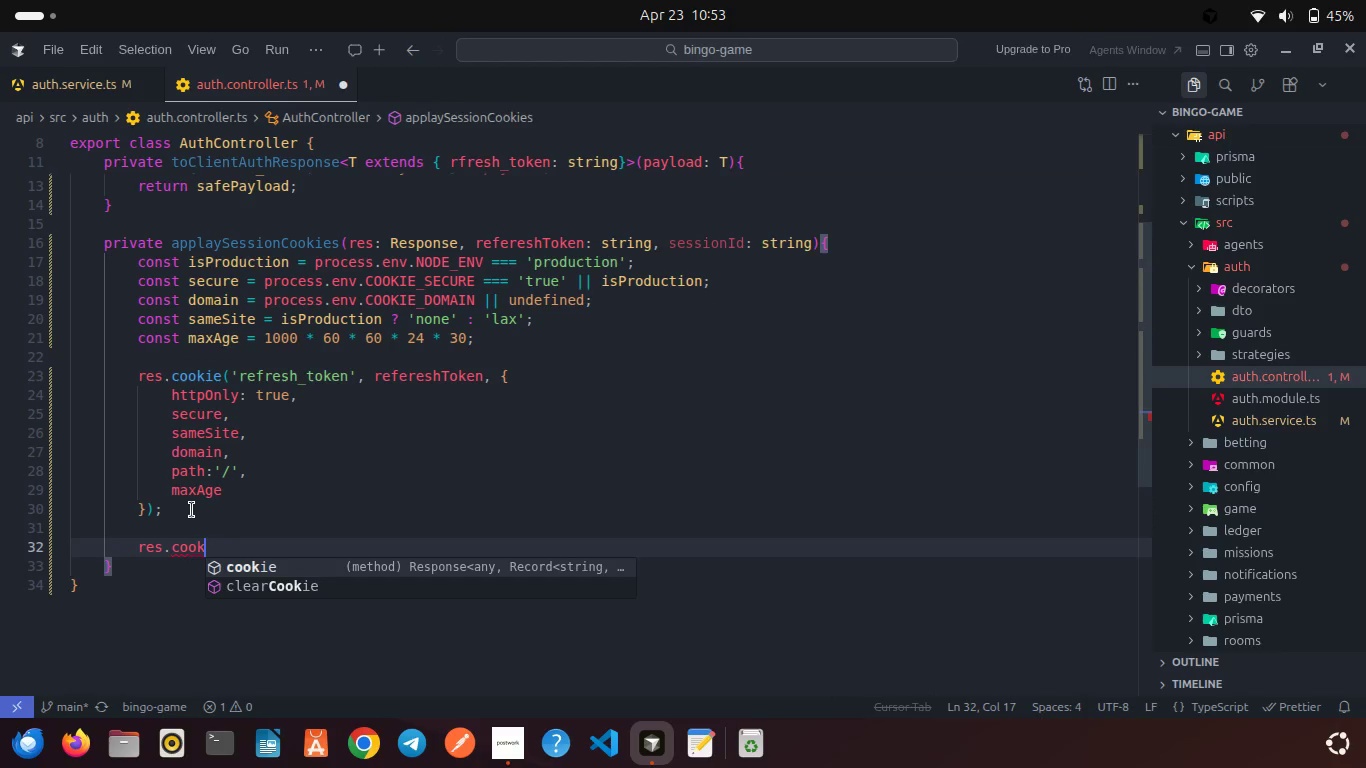 
key(Enter)
 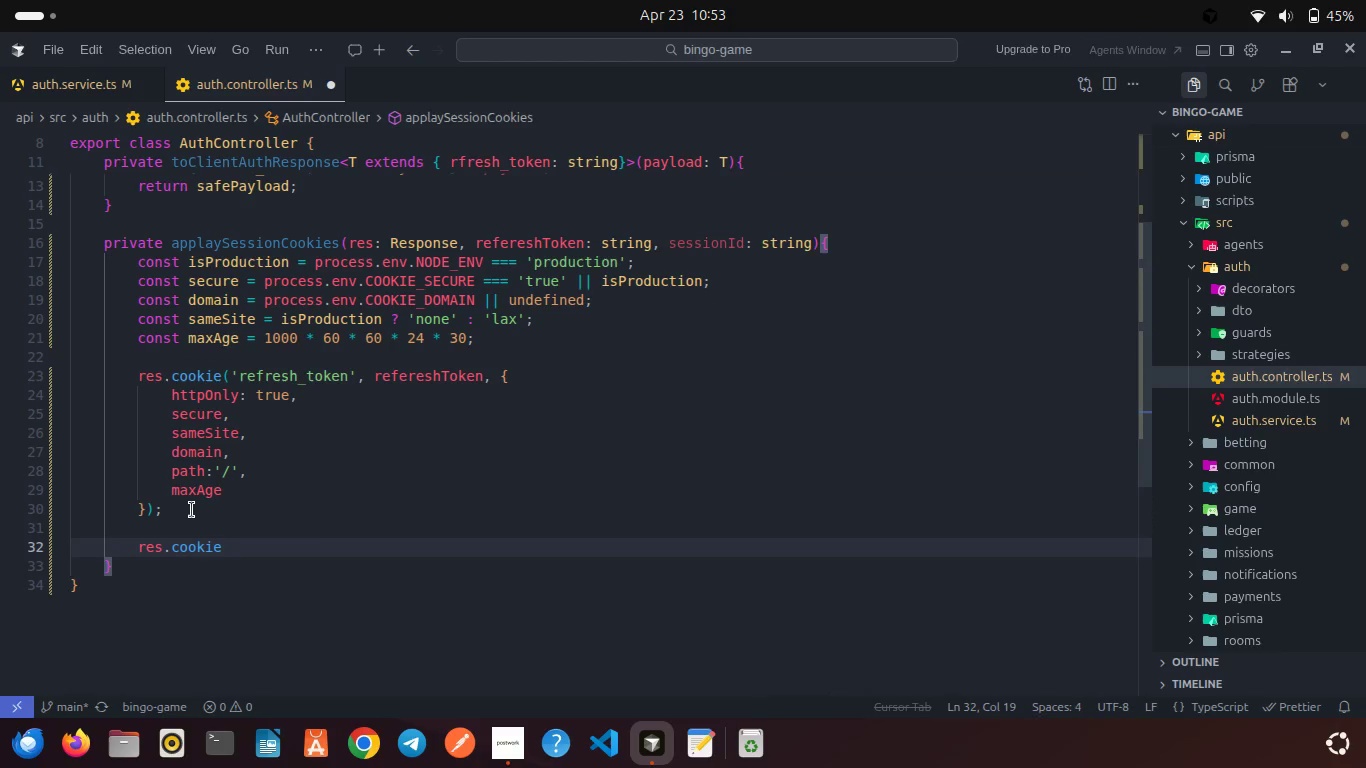 
hold_key(key=Period, duration=0.35)
 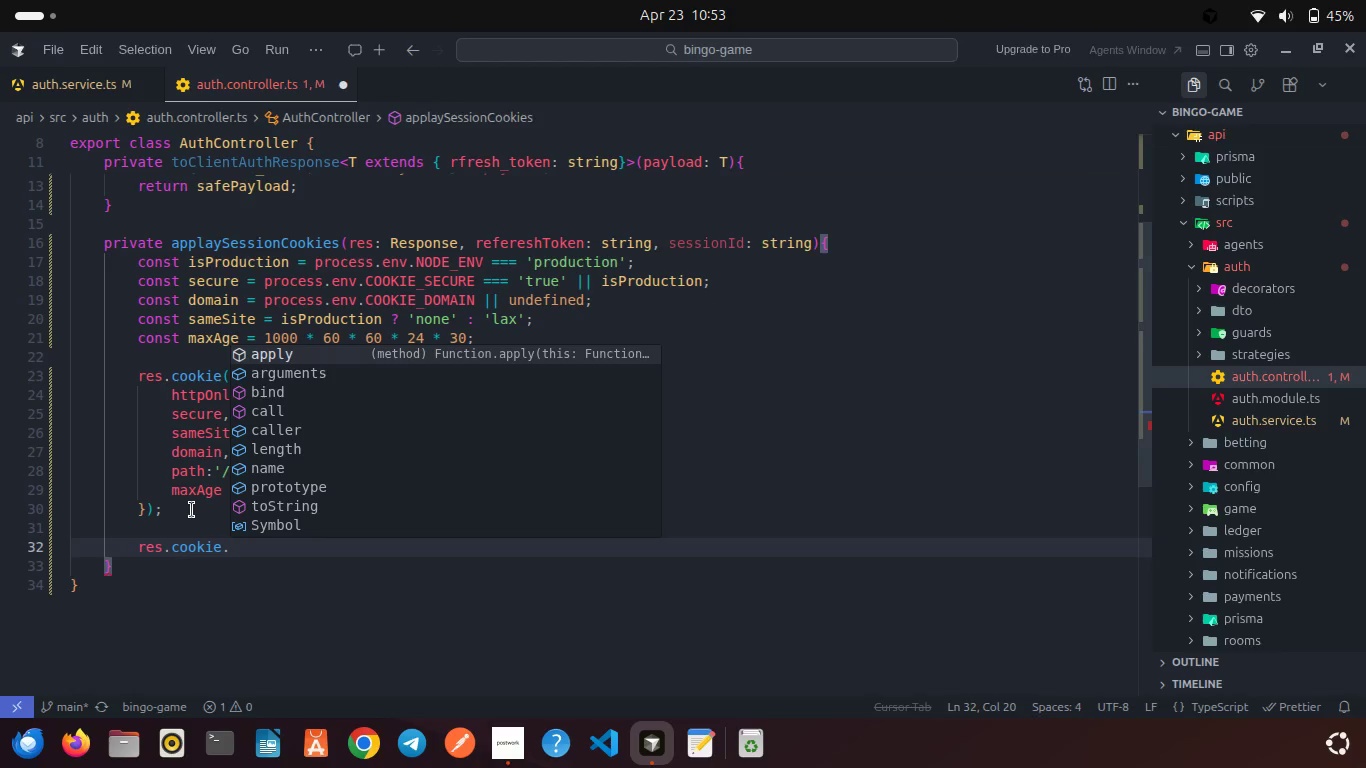 
key(Backspace)
type(('session_id)
 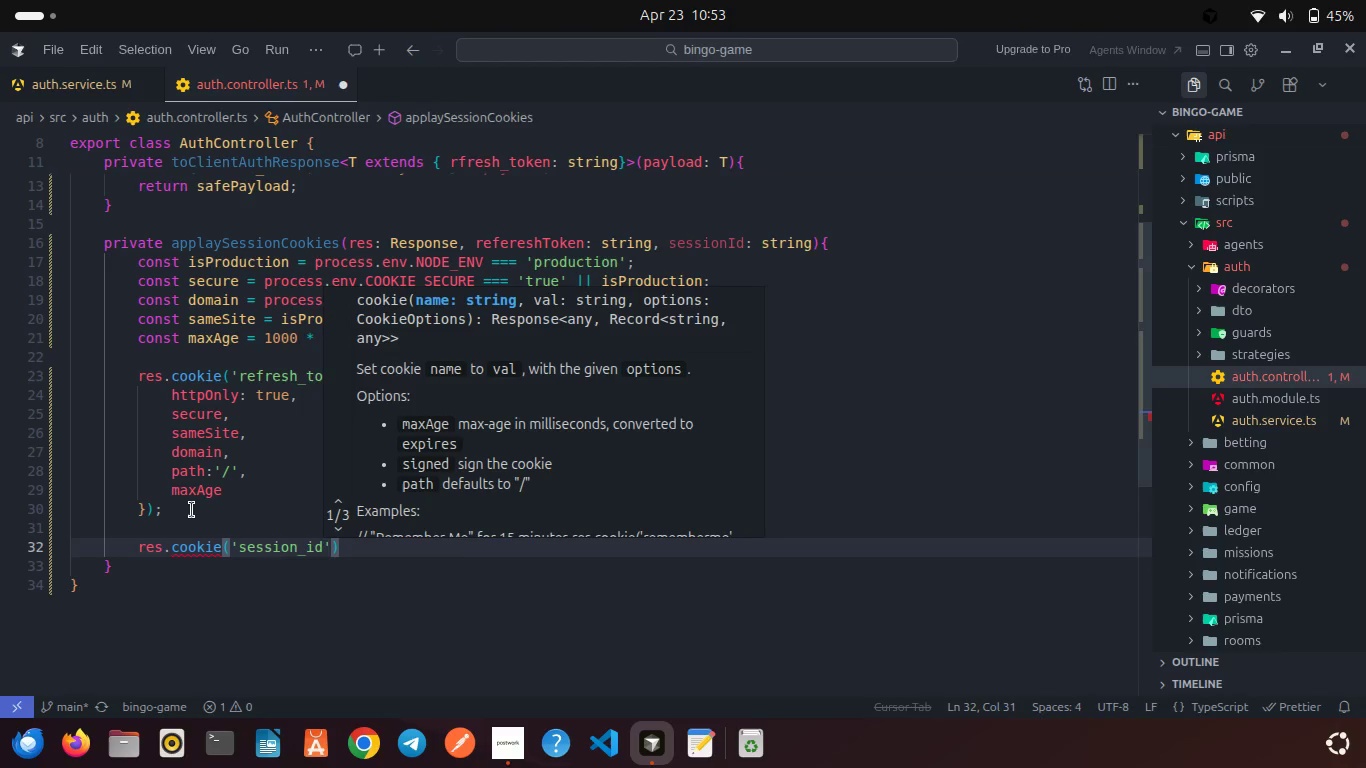 
key(ArrowRight)
 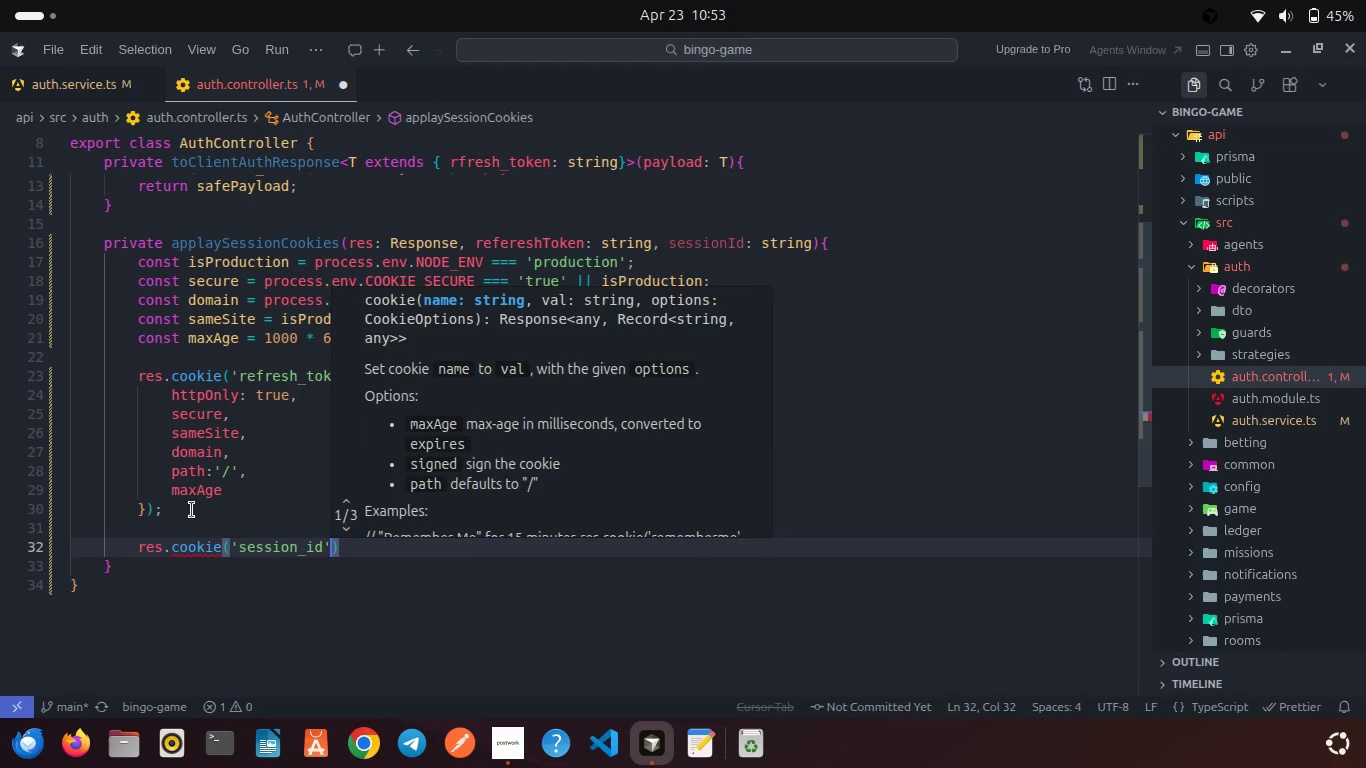 
type(, sesi)
 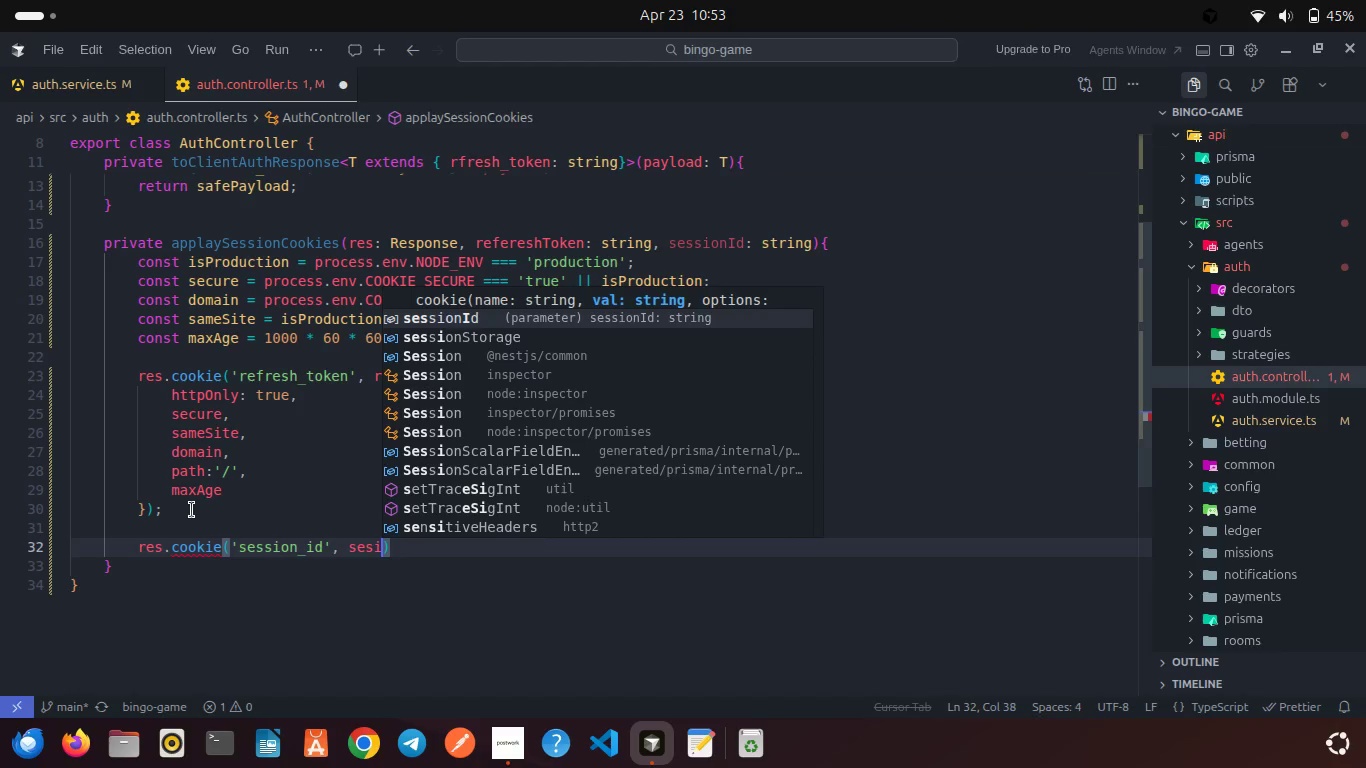 
key(Enter)
 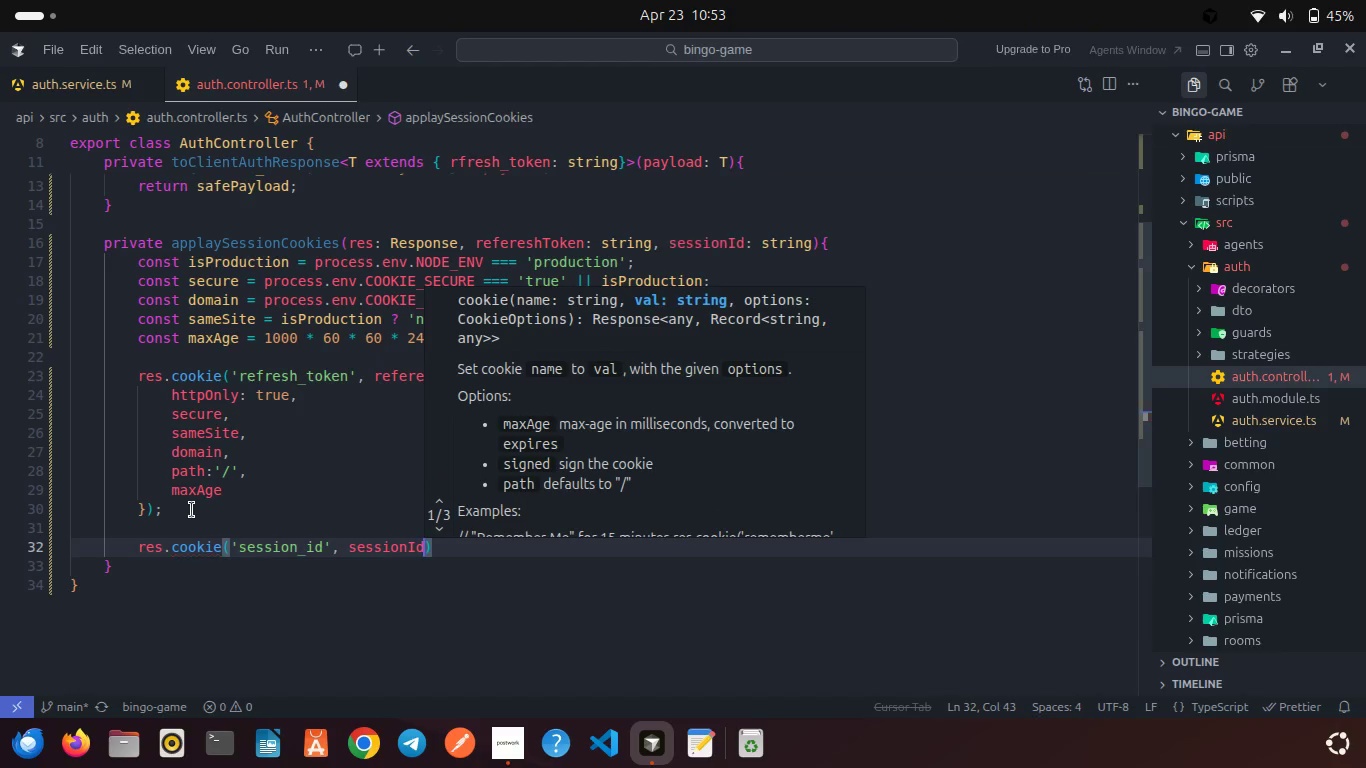 
key(Comma)
 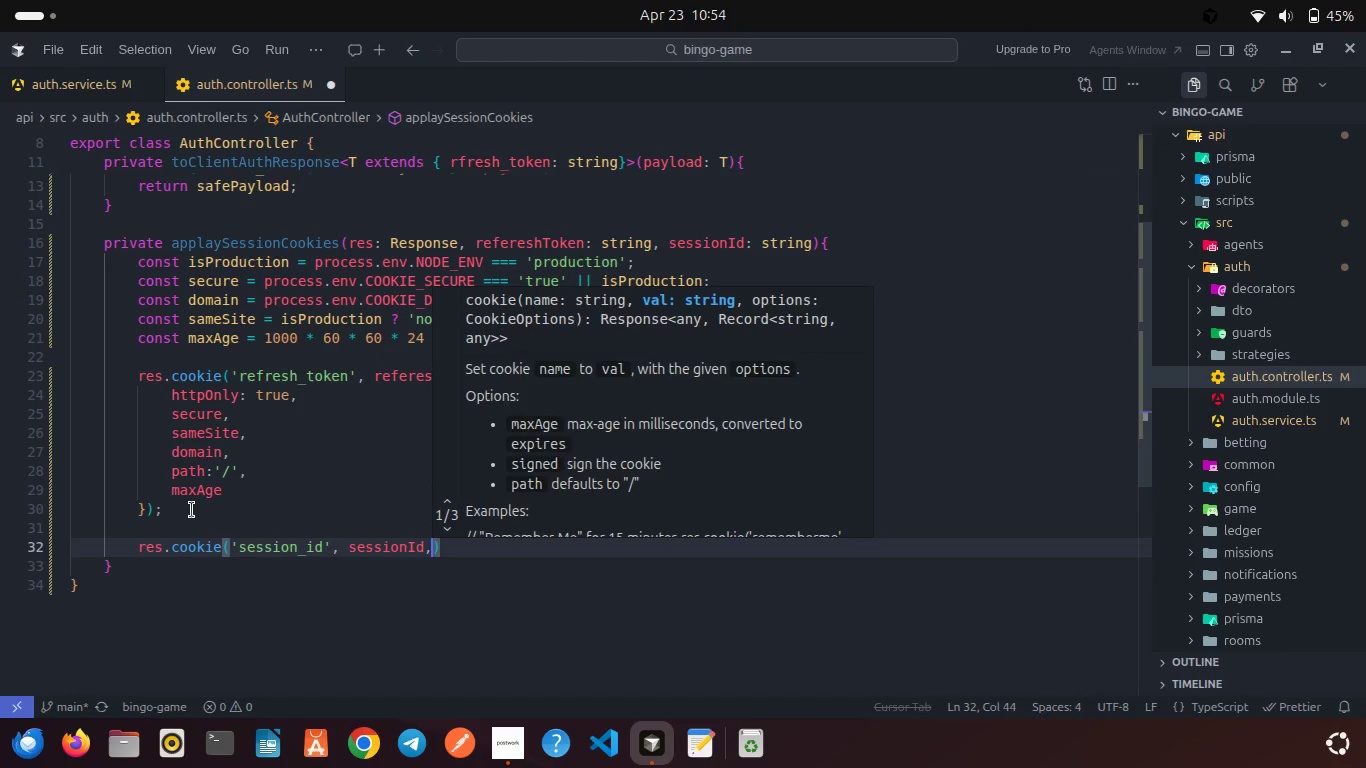 
key(Shift+ShiftRight)
 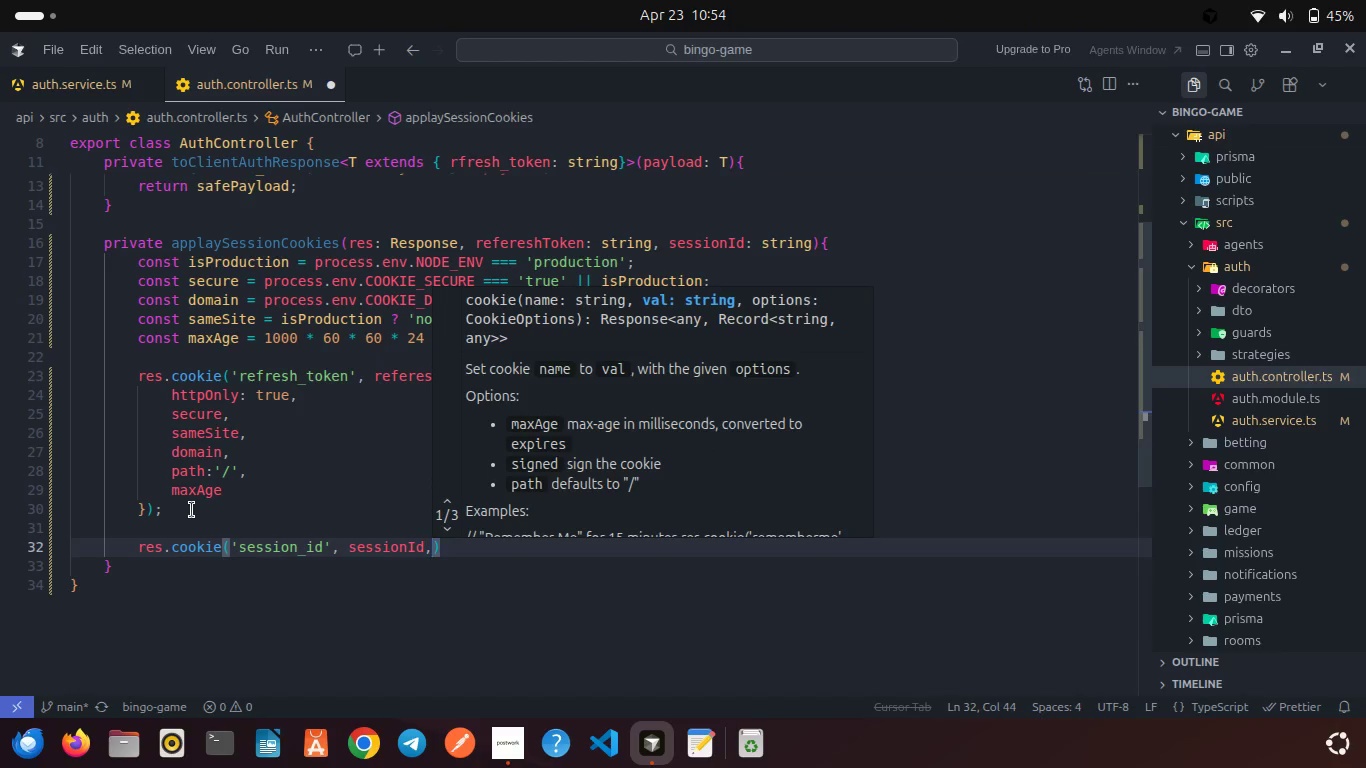 
key(Shift+BracketLeft)
 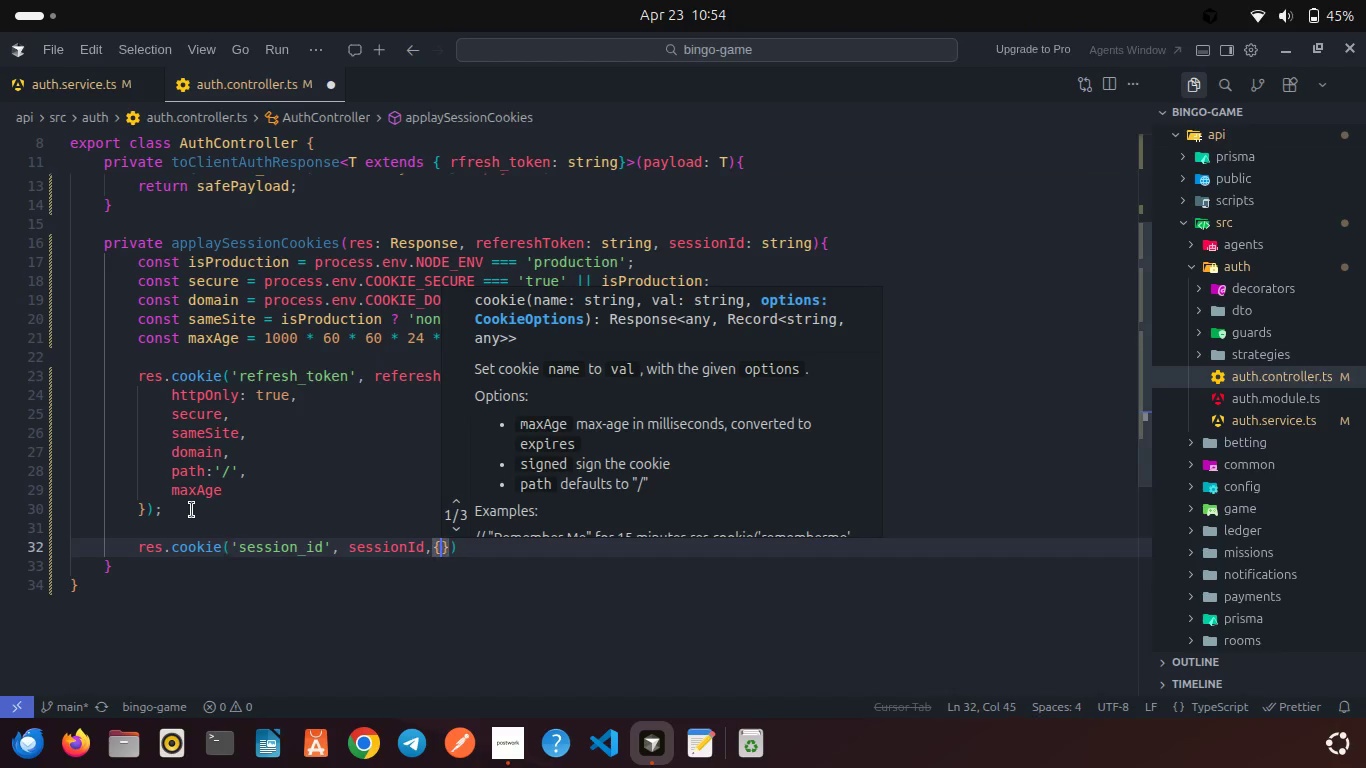 
key(Enter)
 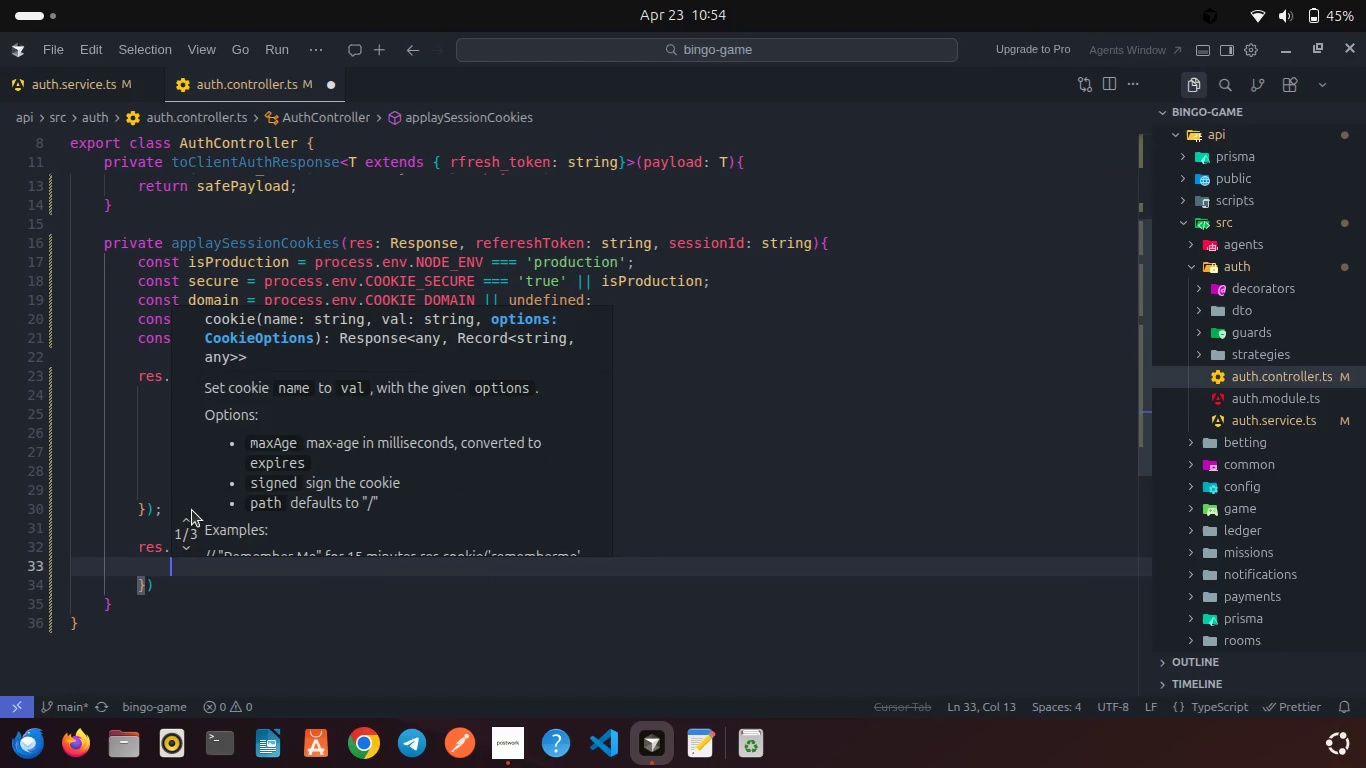 
type(ht)
 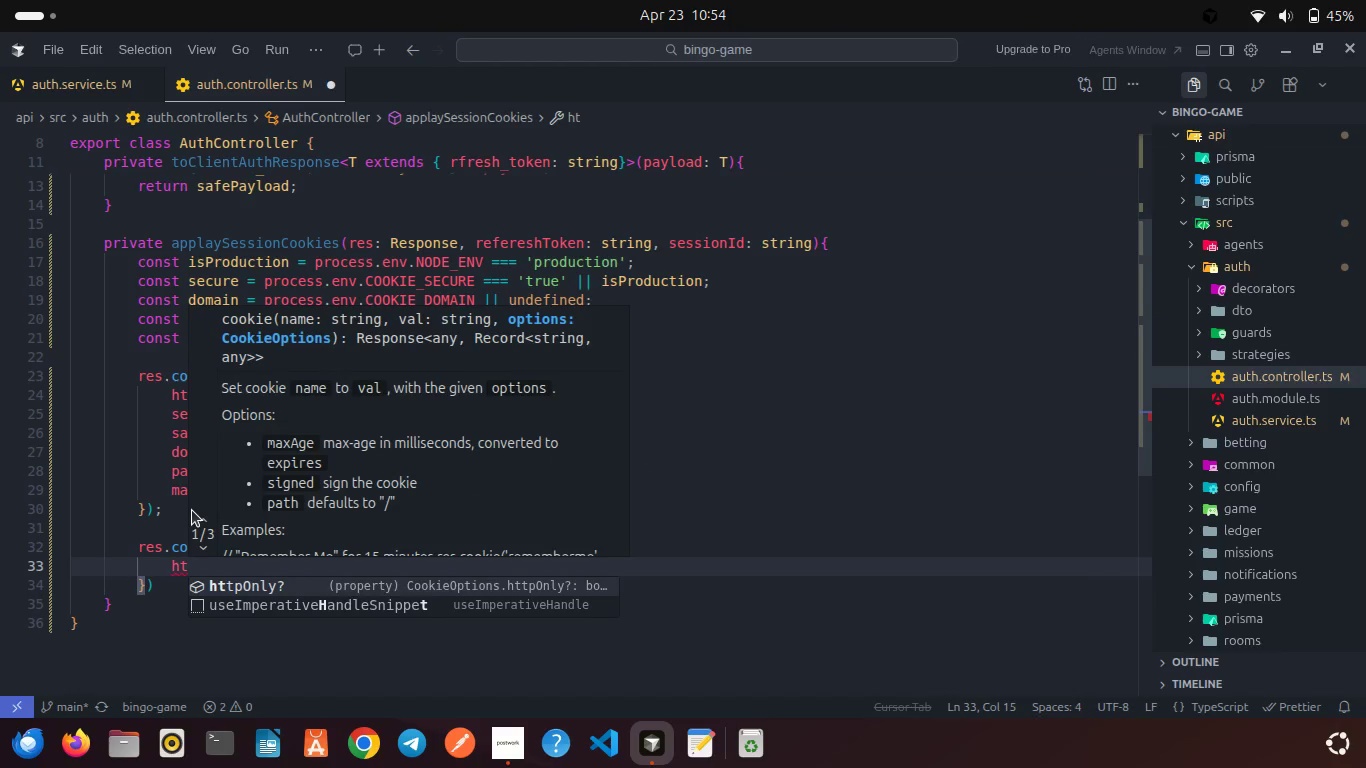 
key(Enter)
 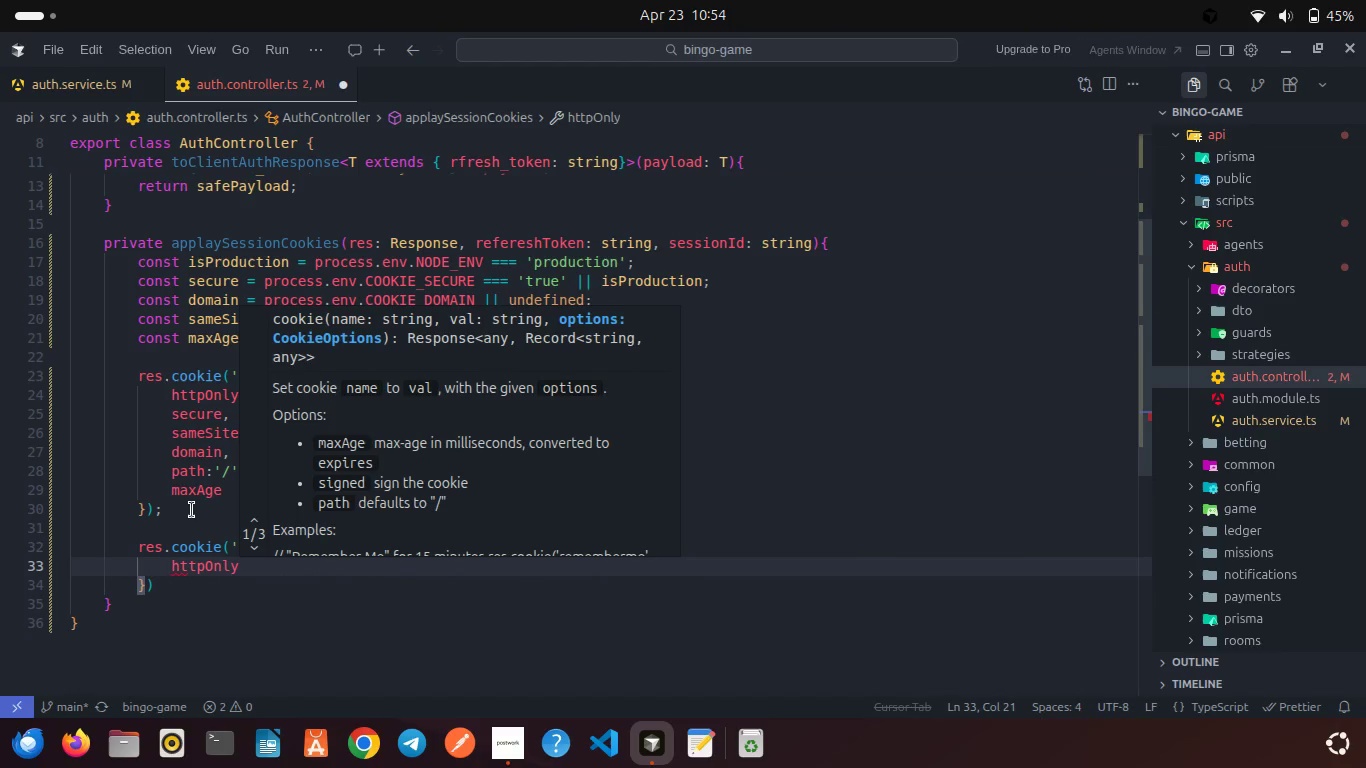 
type(: false,)
 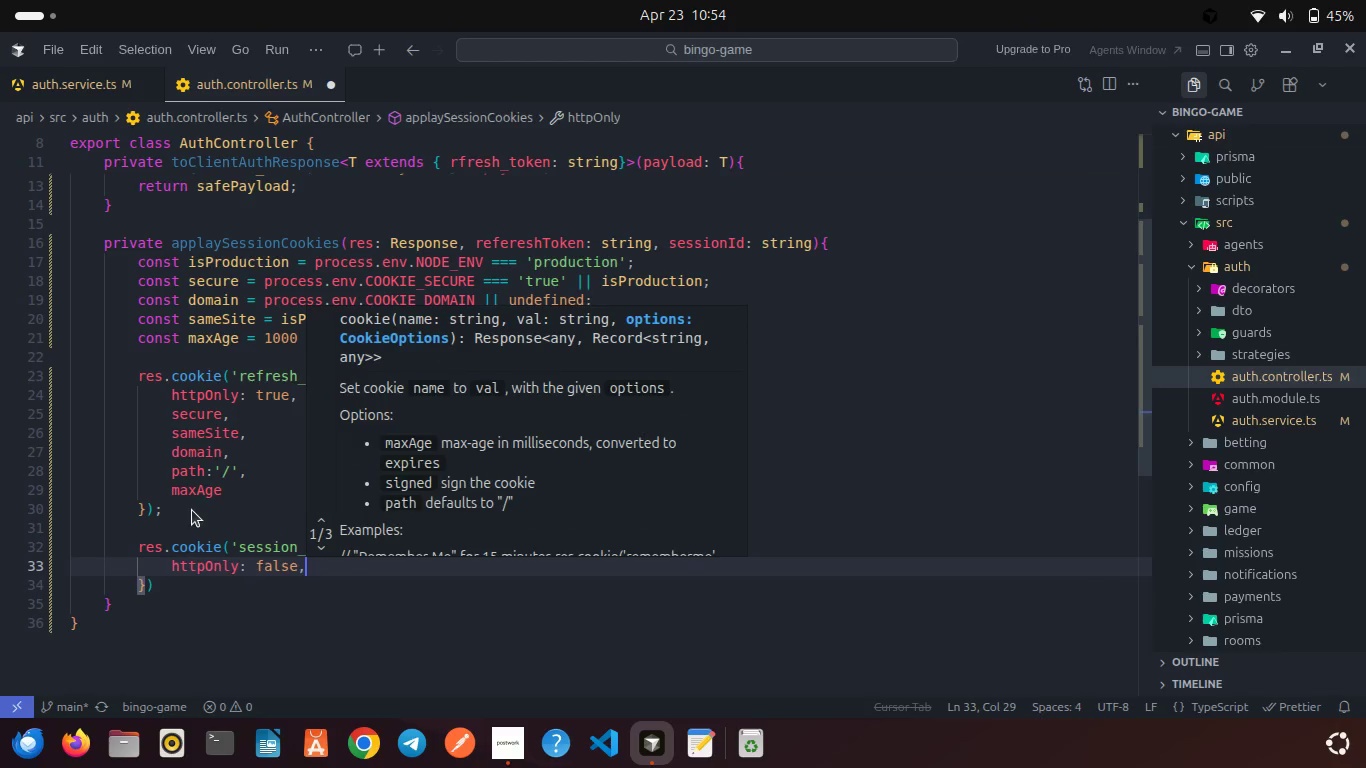 
key(Enter)
 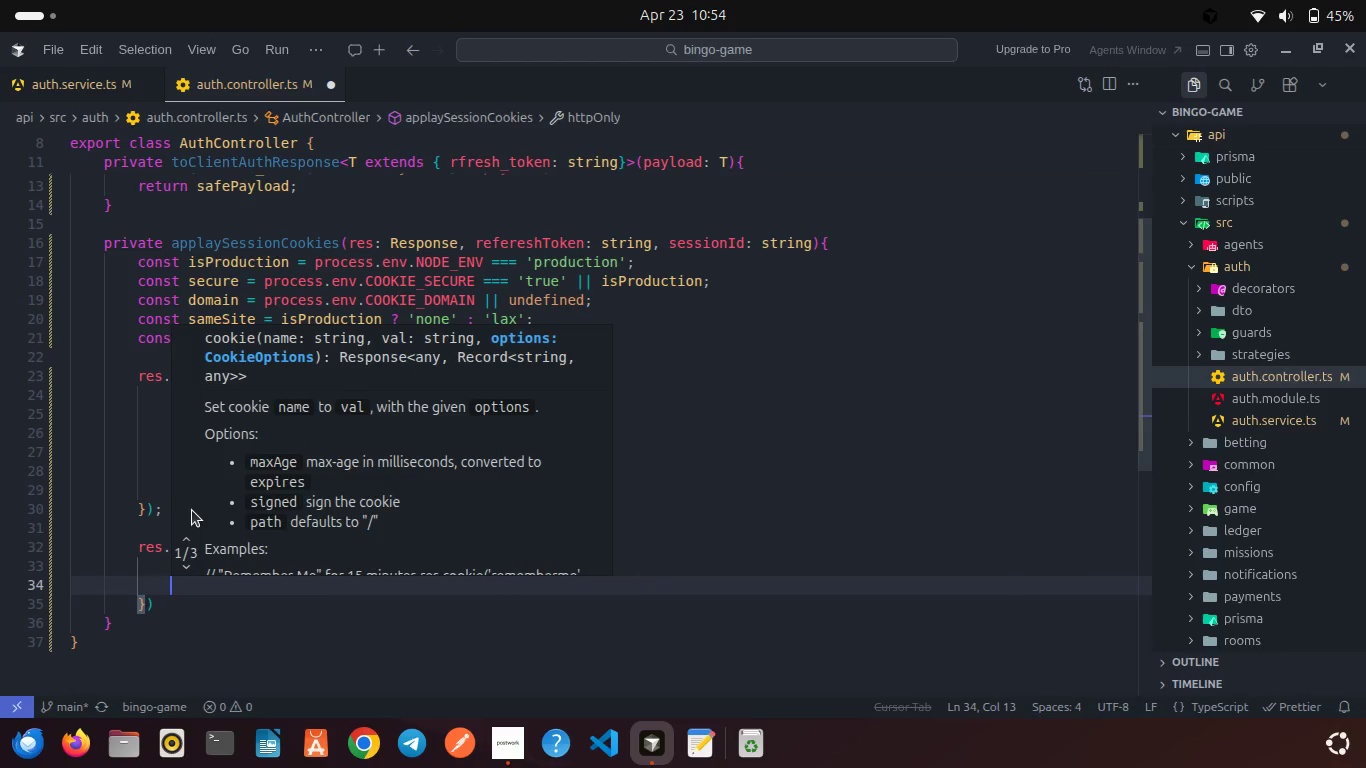 
type(secu)
 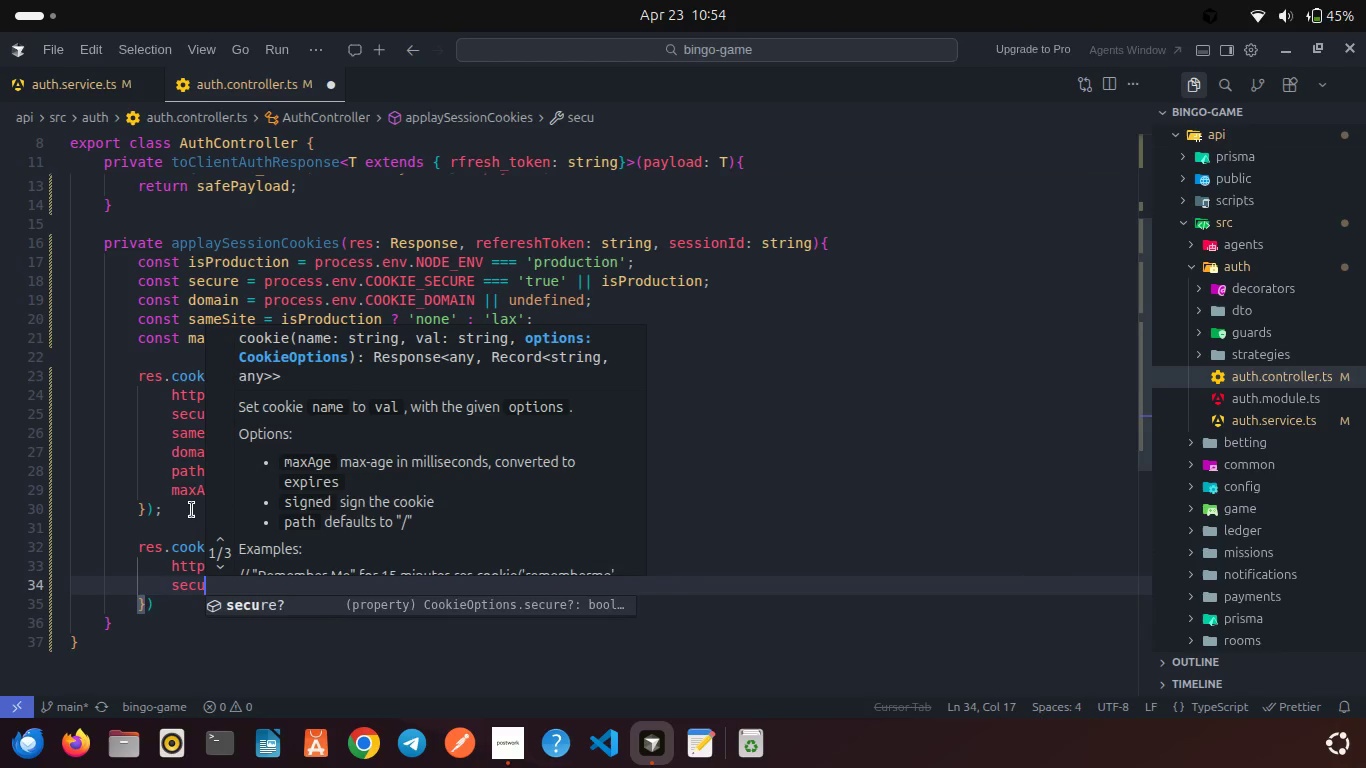 
key(Enter)
 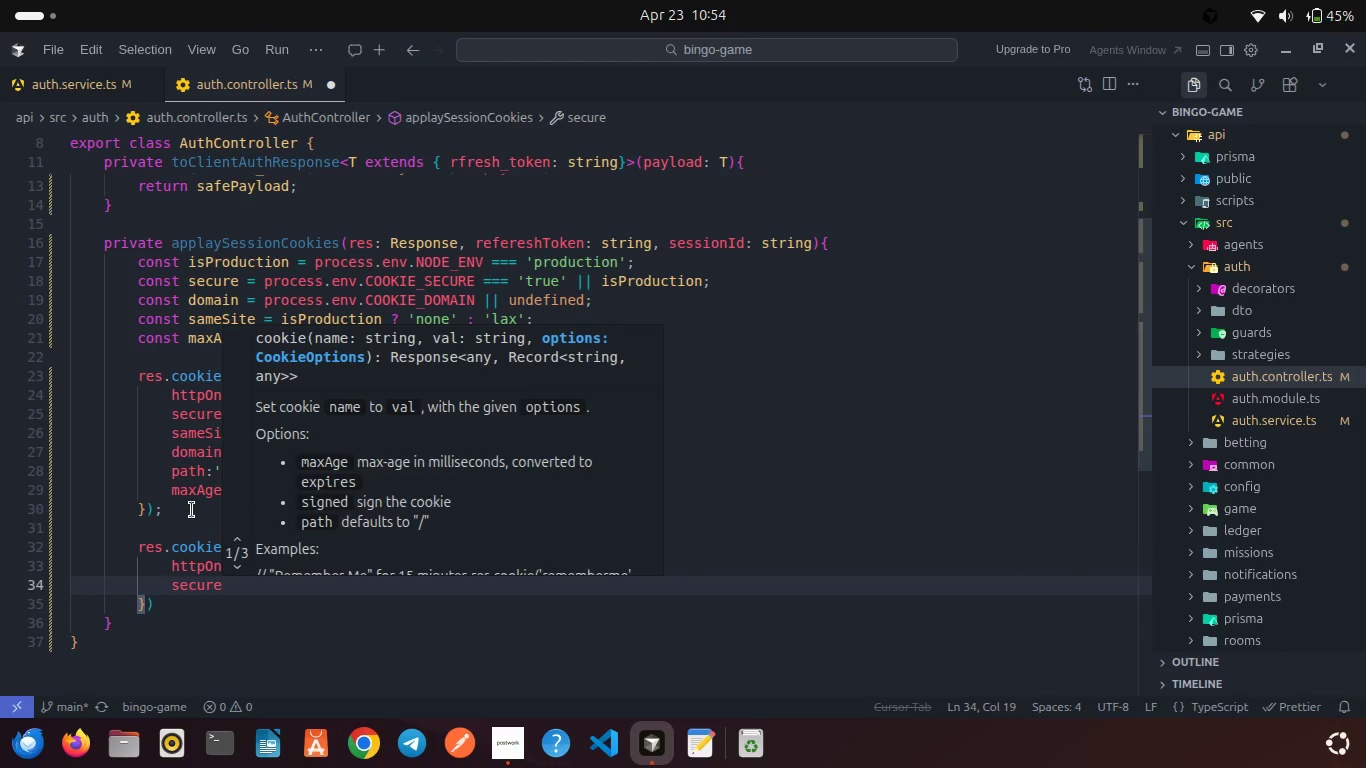 
key(Comma)
 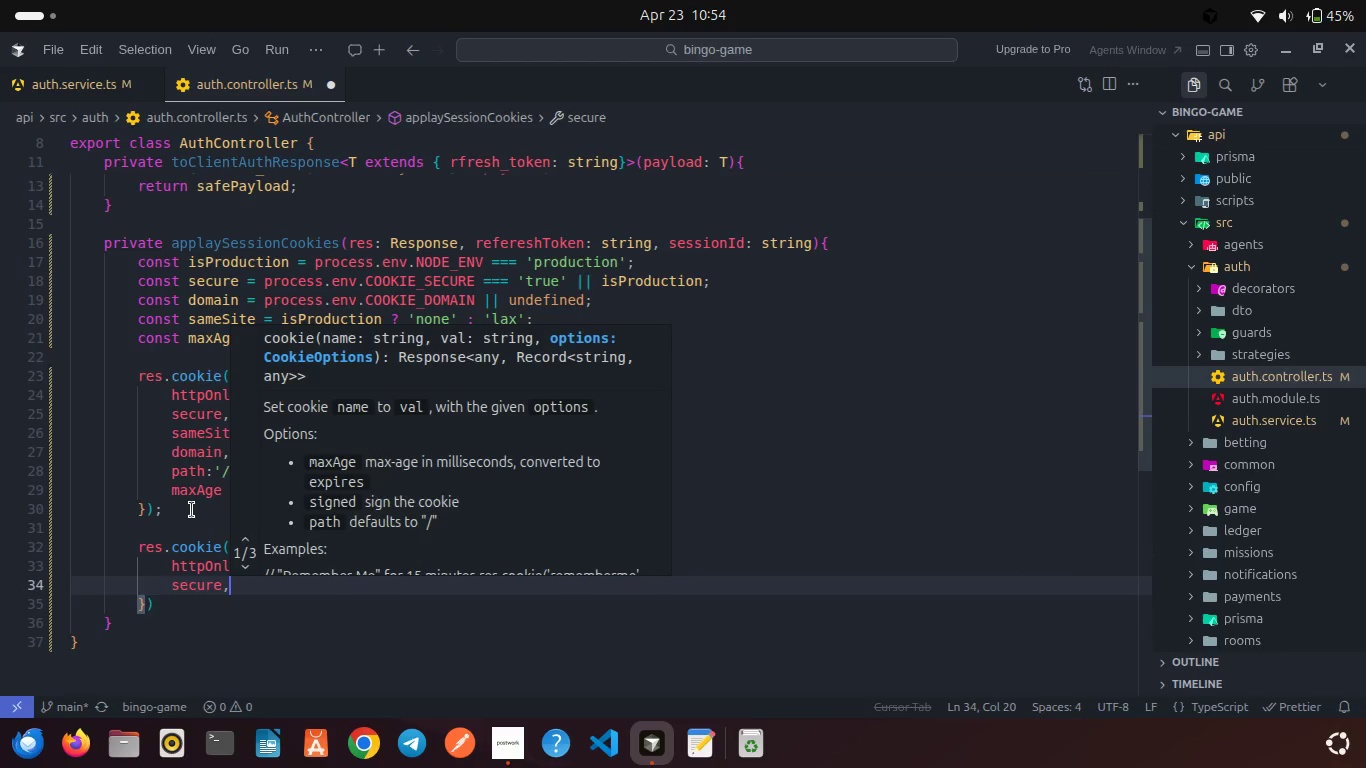 
key(Enter)
 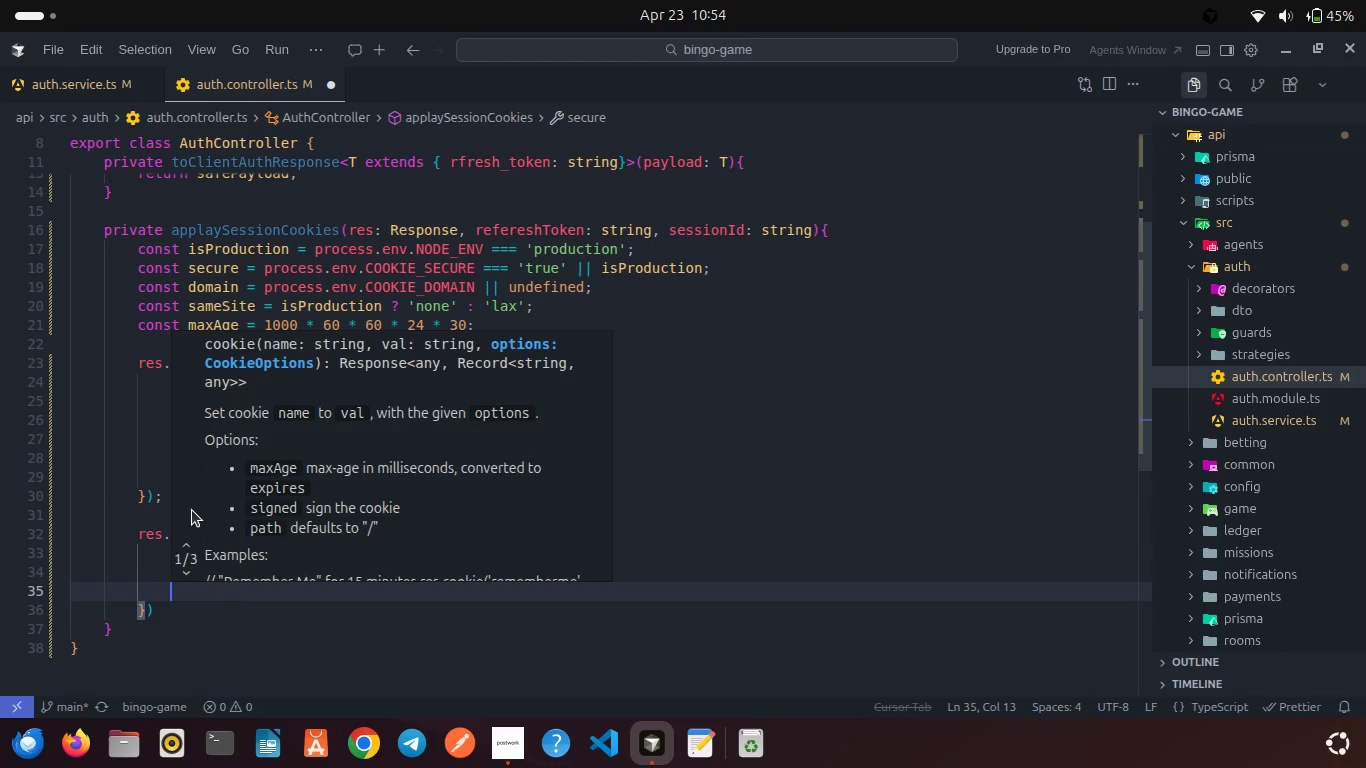 
type(same)
 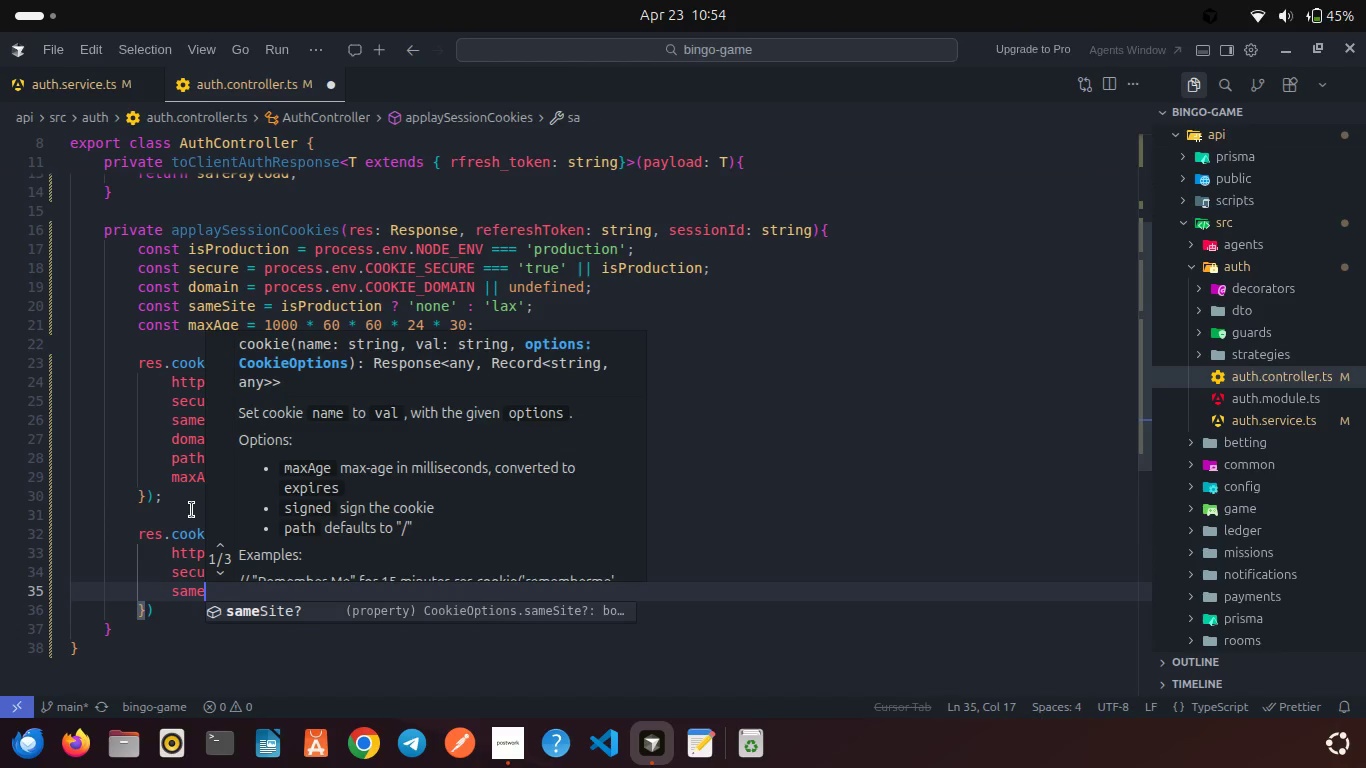 
key(Enter)
 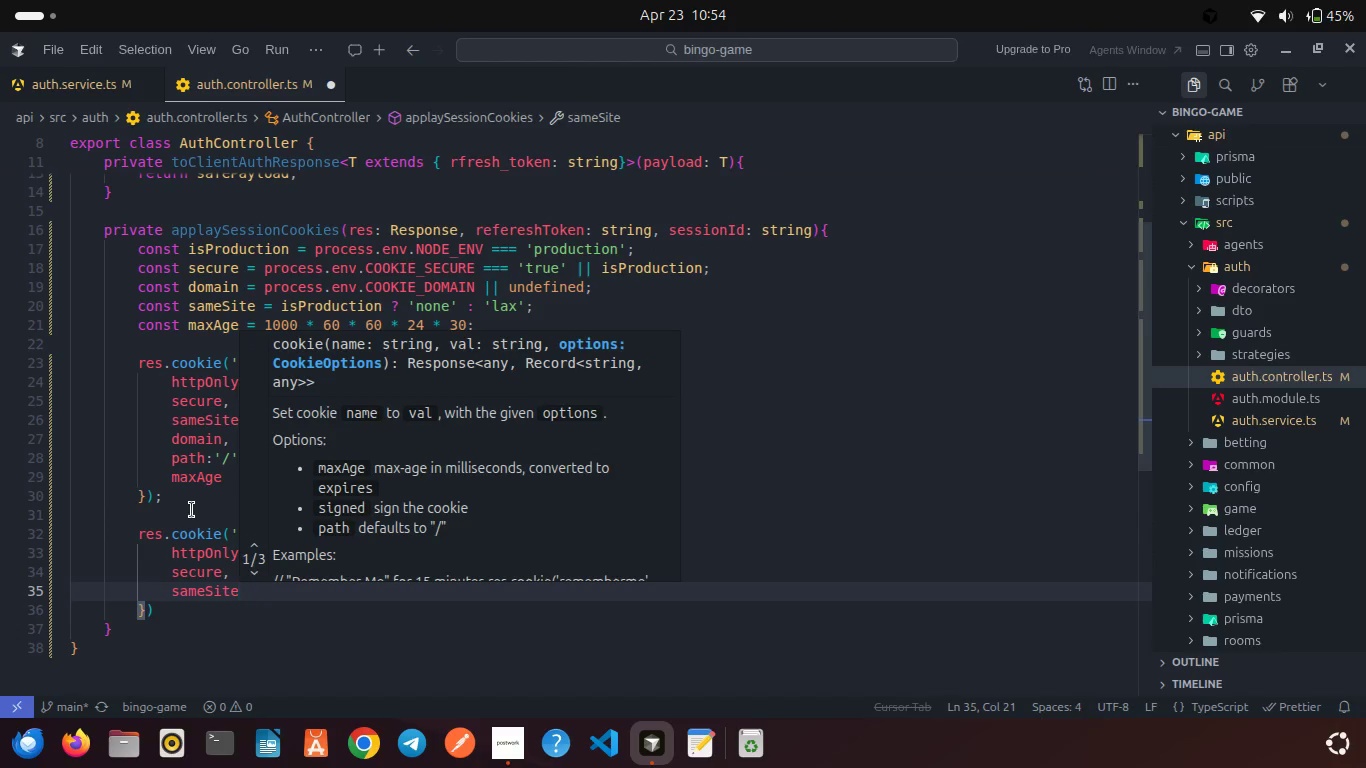 
key(Comma)
 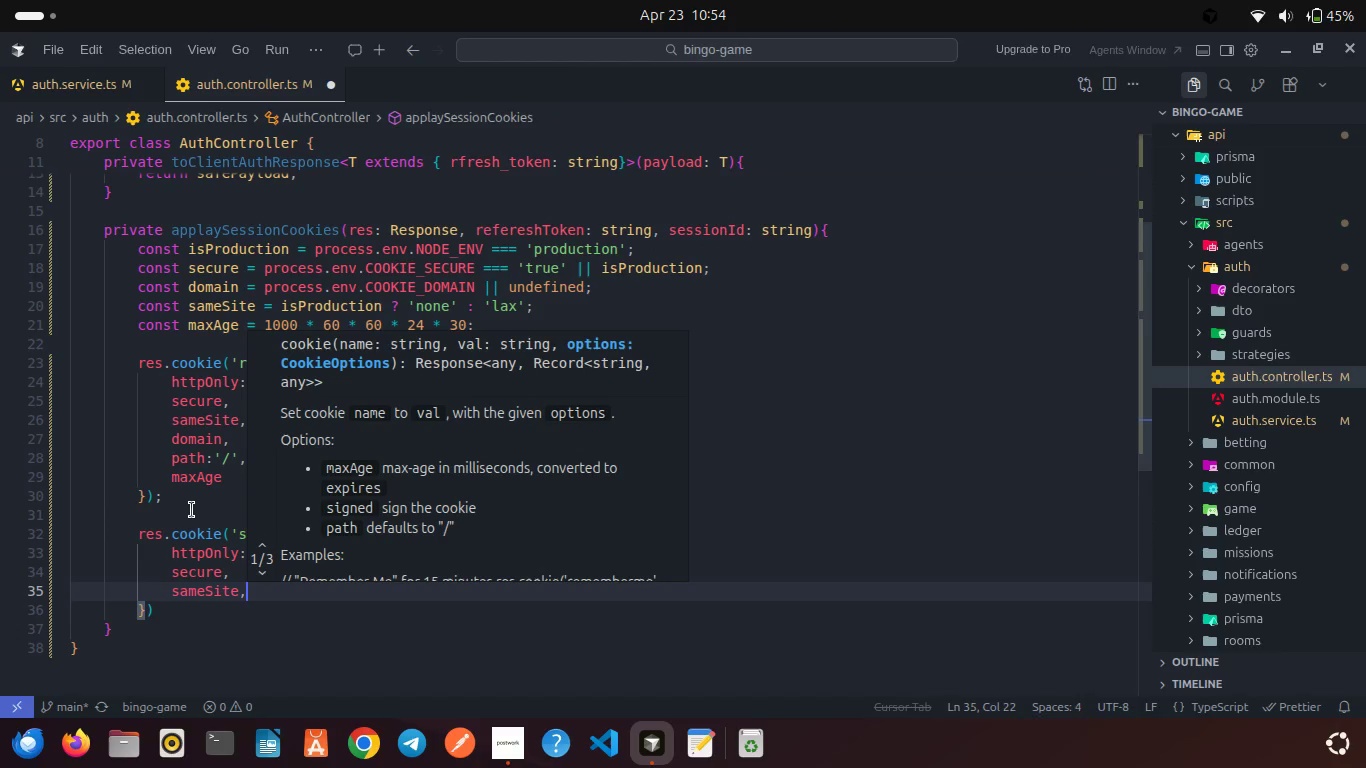 
key(Enter)
 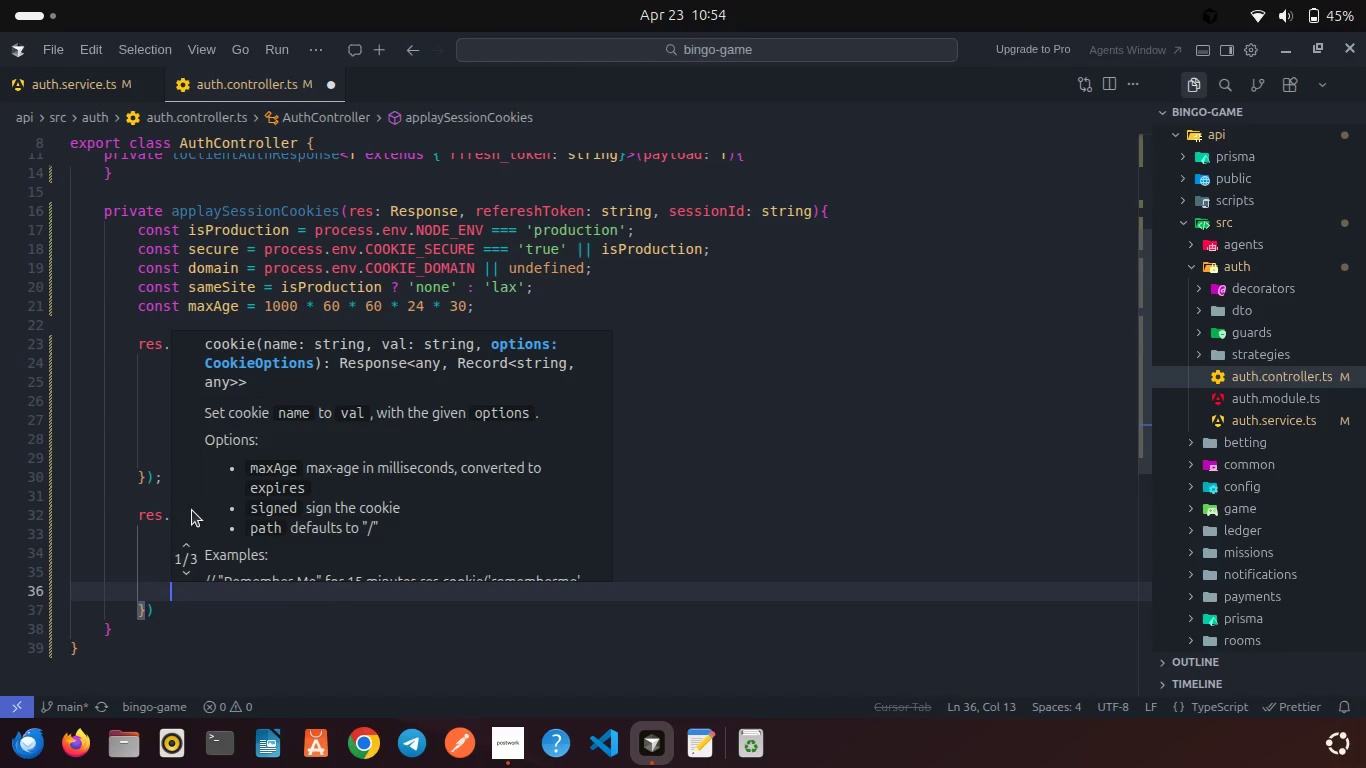 
type(doma)
 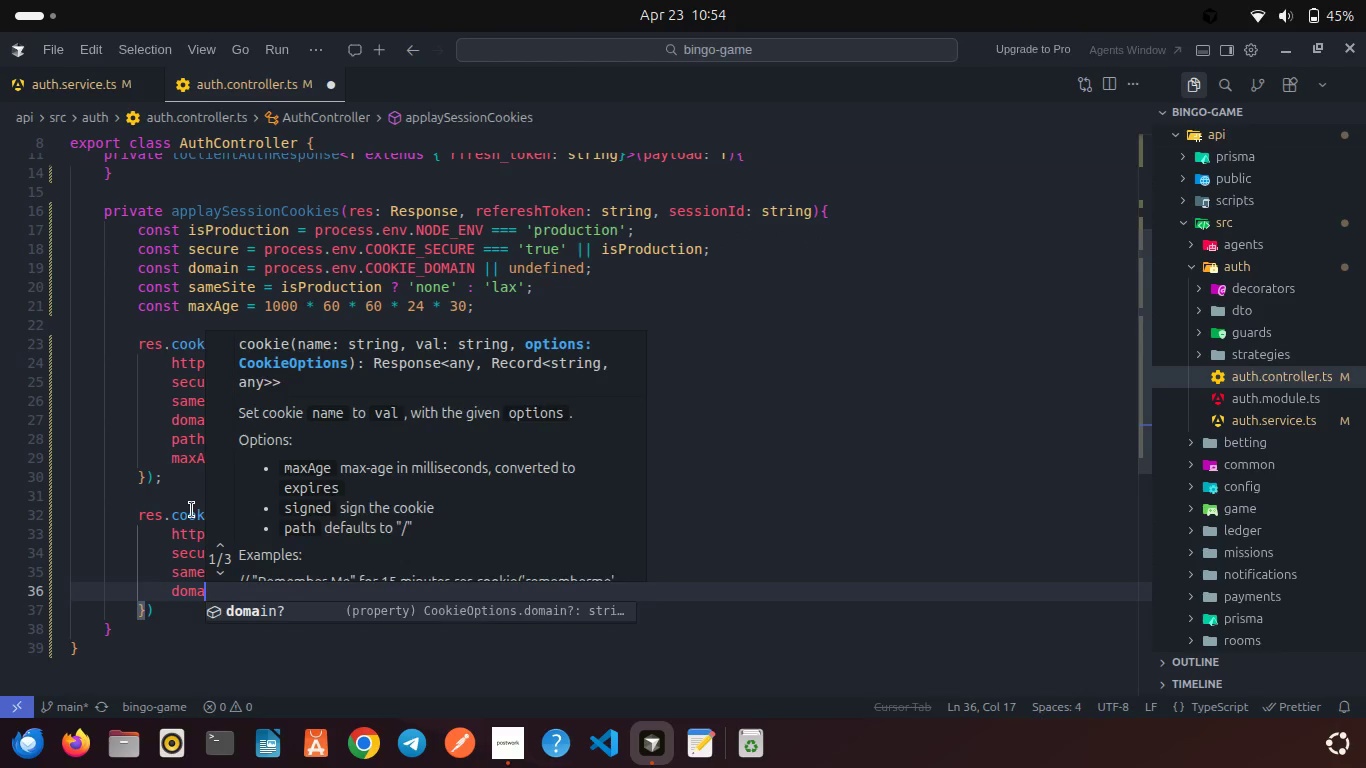 
key(Enter)
 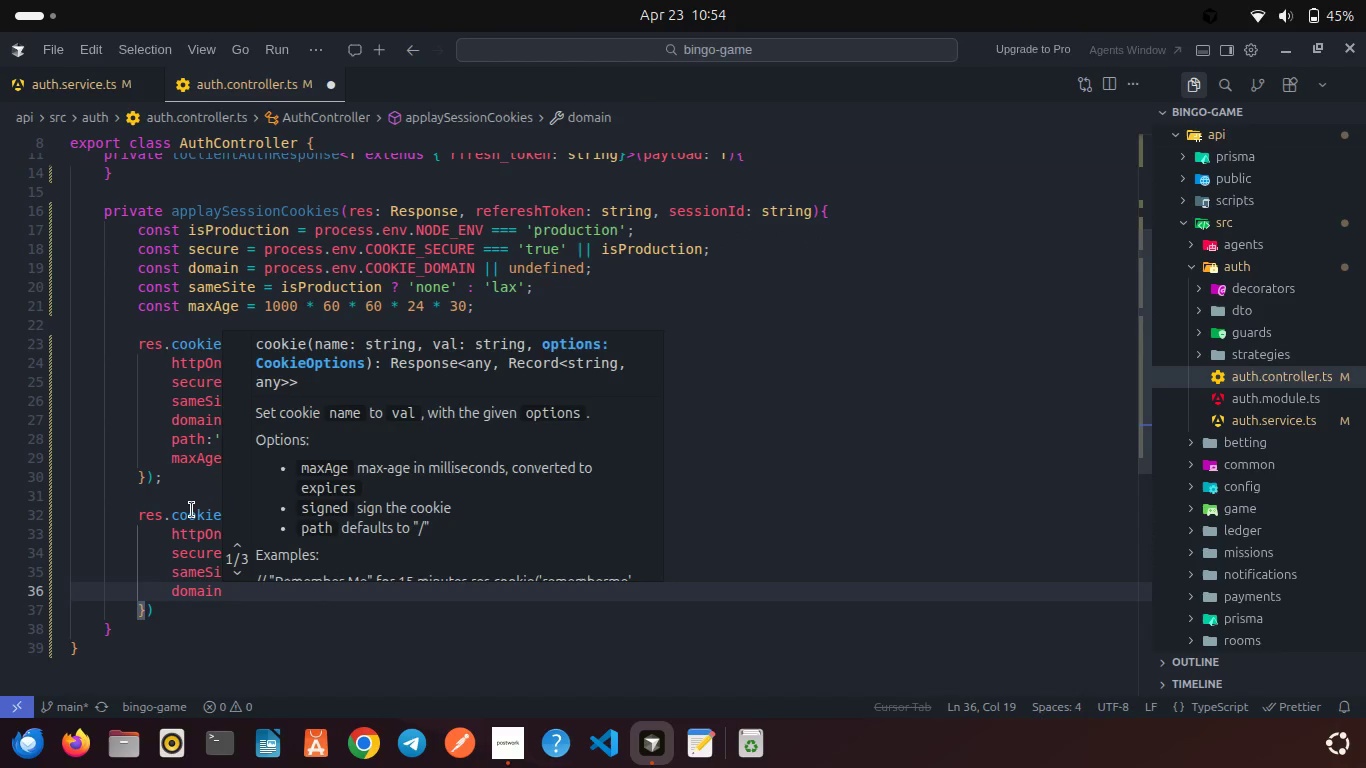 
key(Comma)
 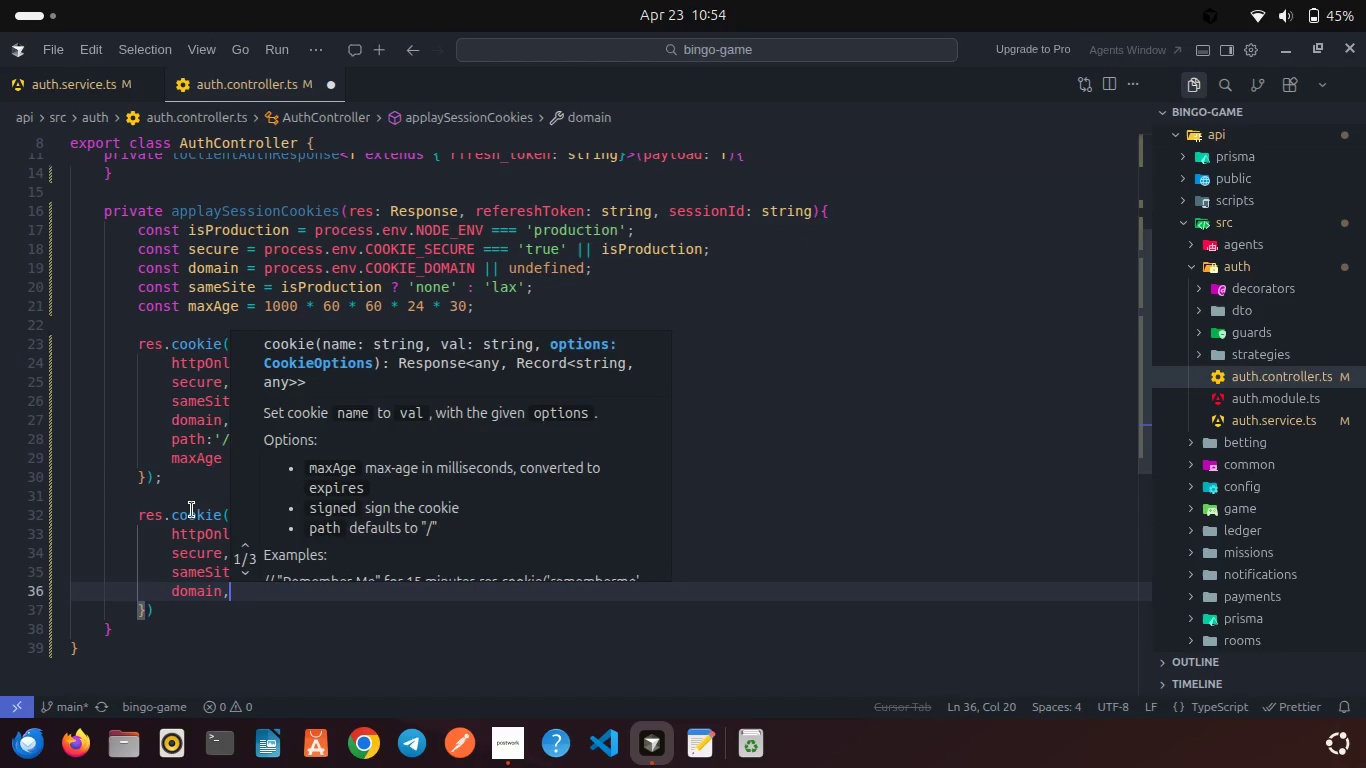 
key(Enter)
 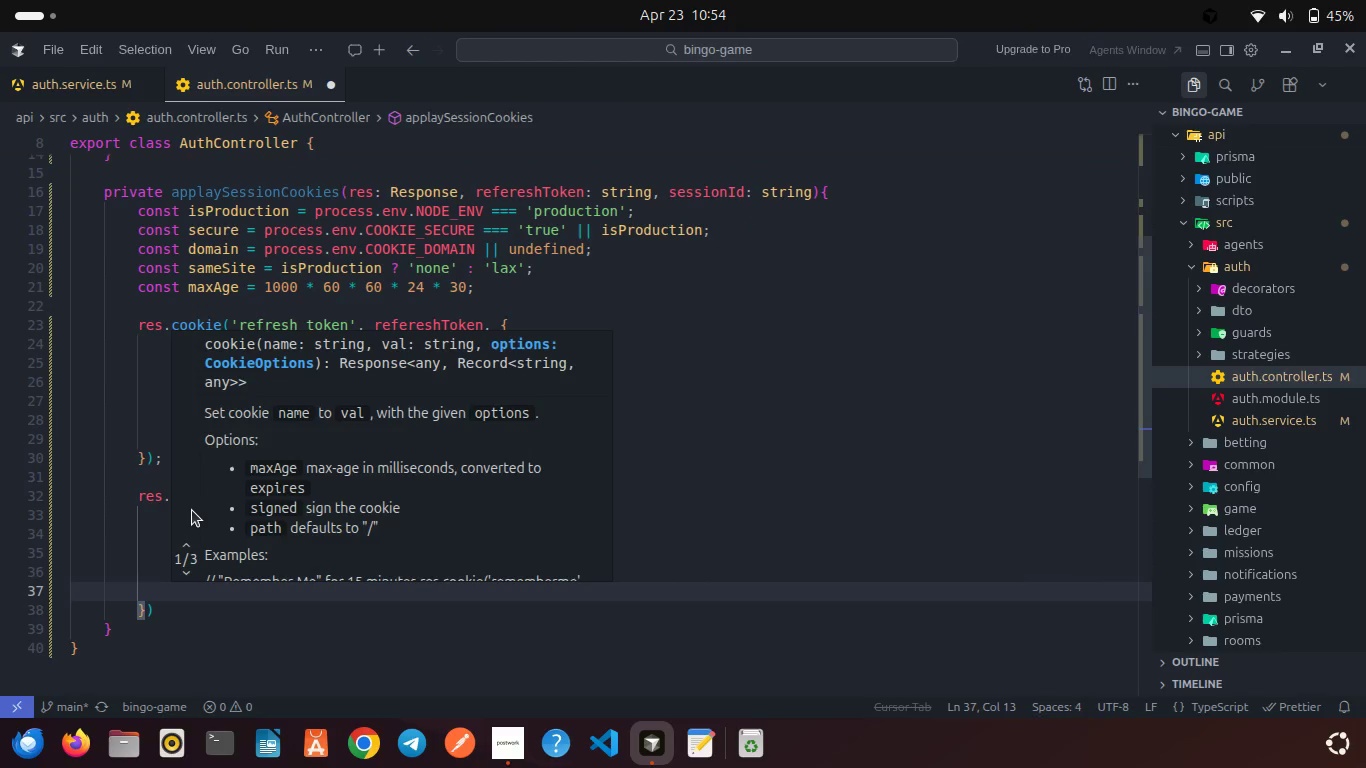 
type(patk)
key(Backspace)
type(h: '/)
 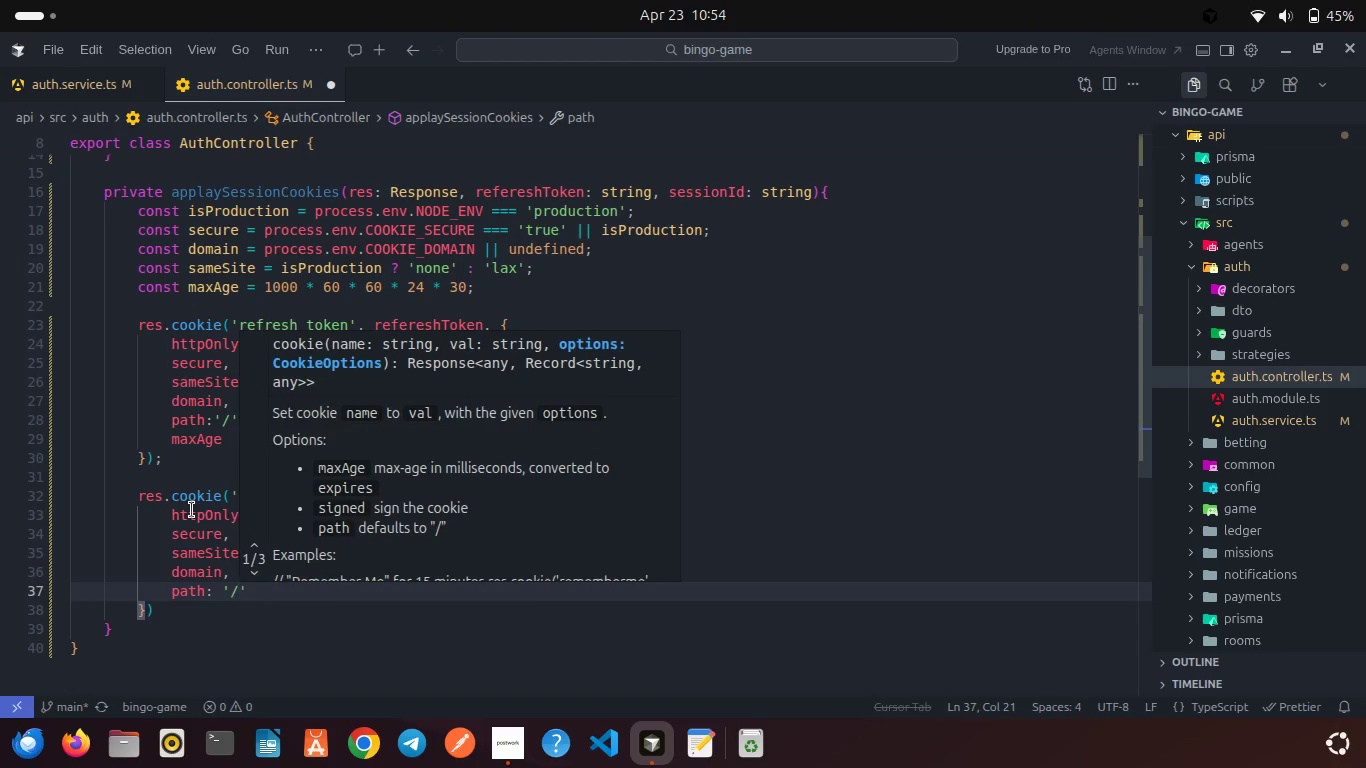 
key(ArrowRight)
 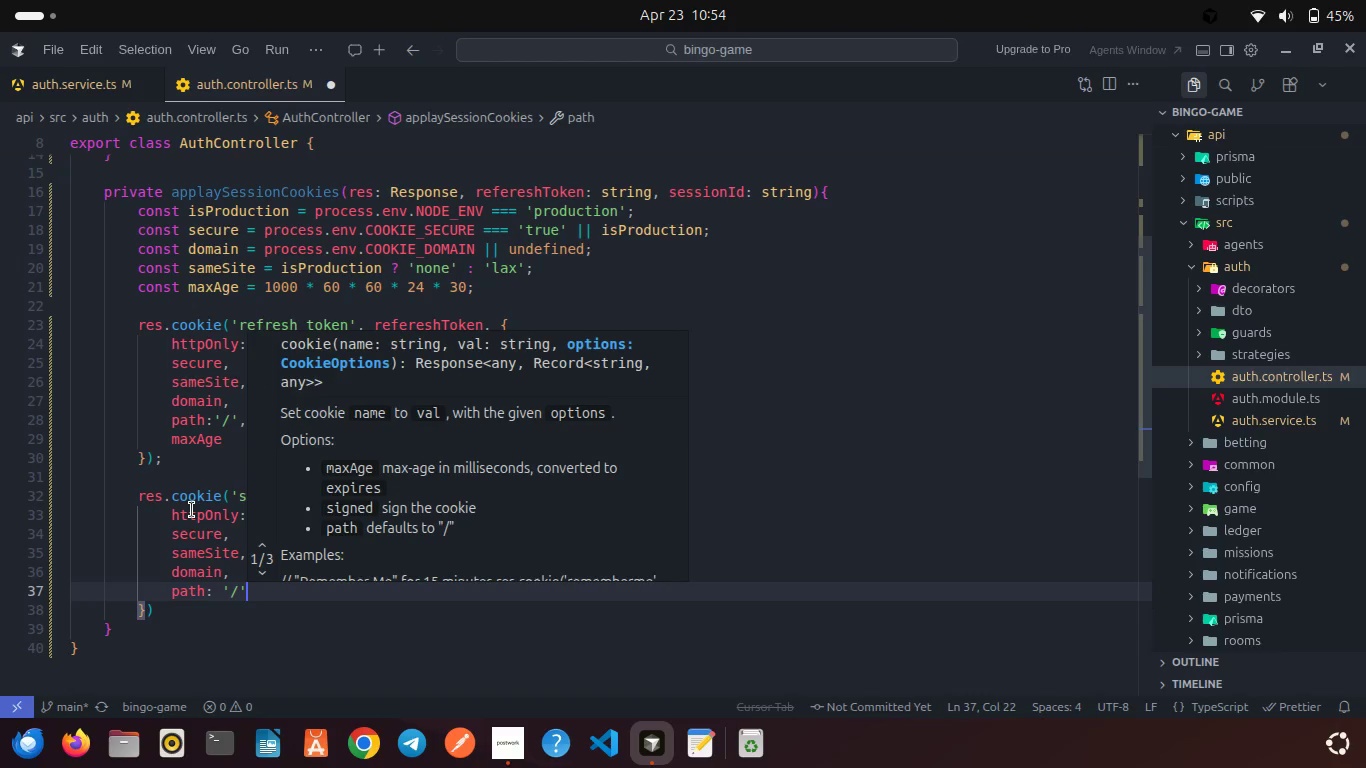 
key(Comma)
 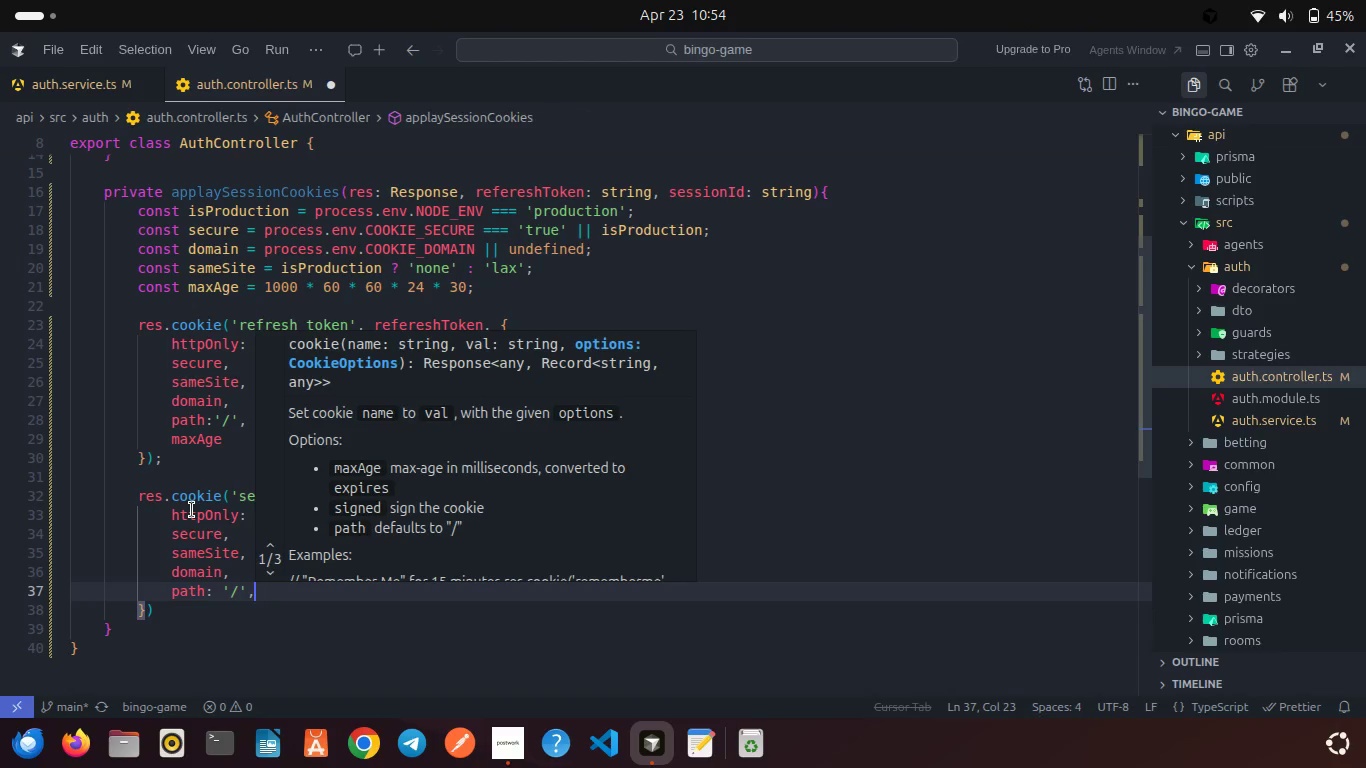 
key(Enter)
 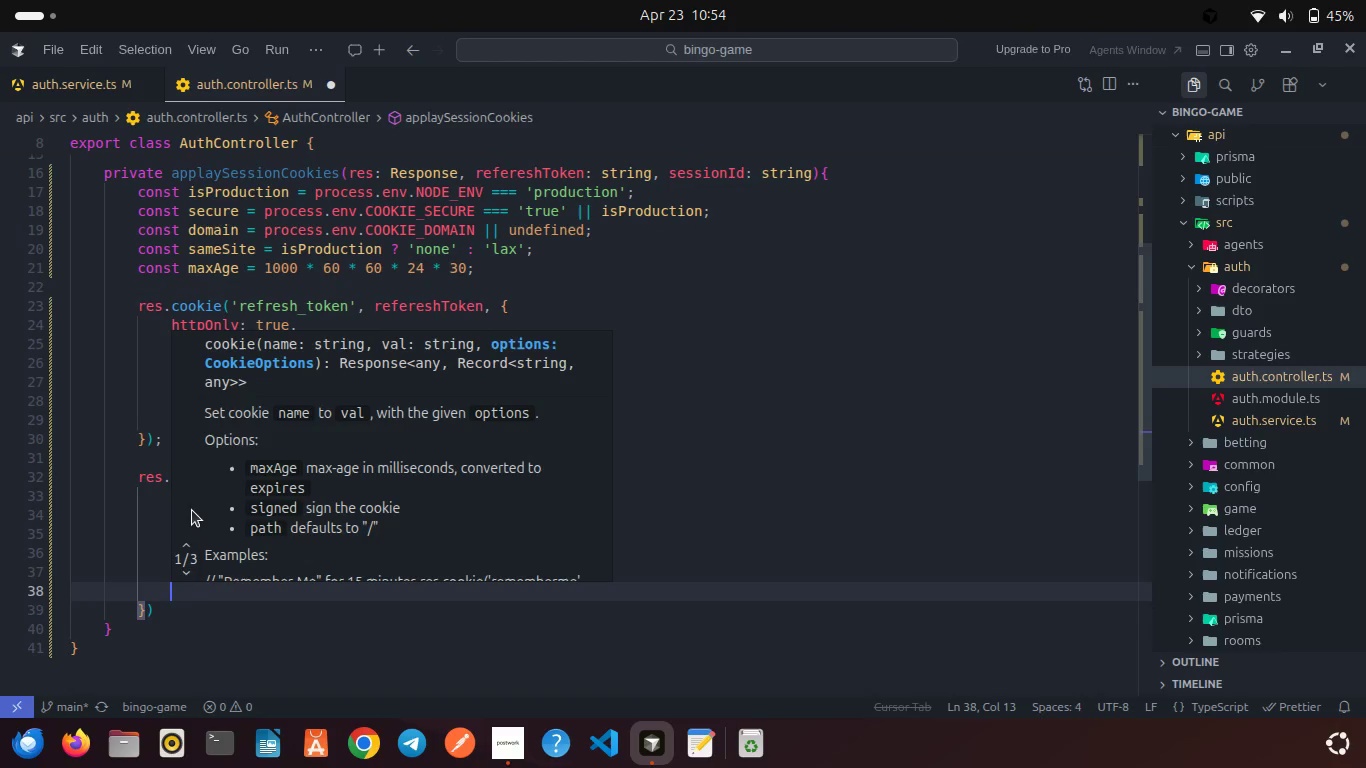 
type(max)
 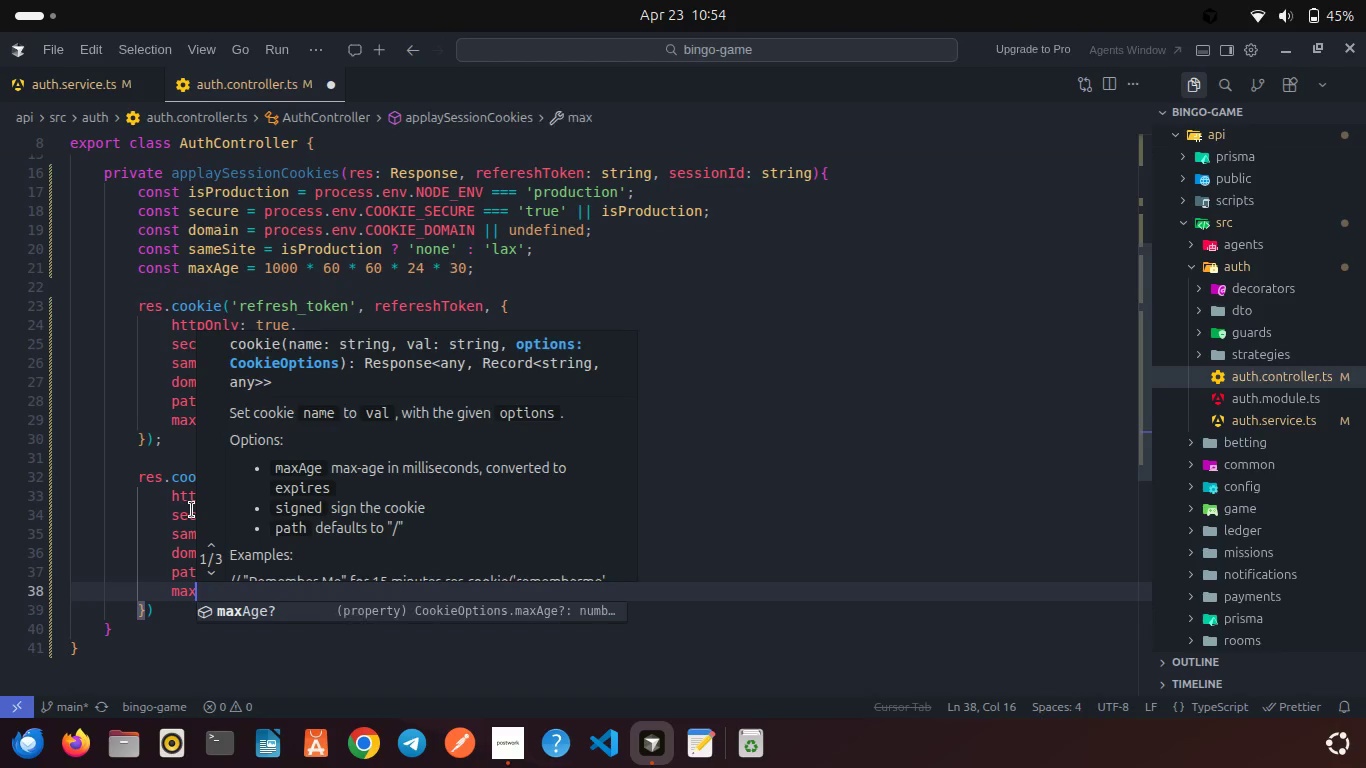 
key(Enter)
 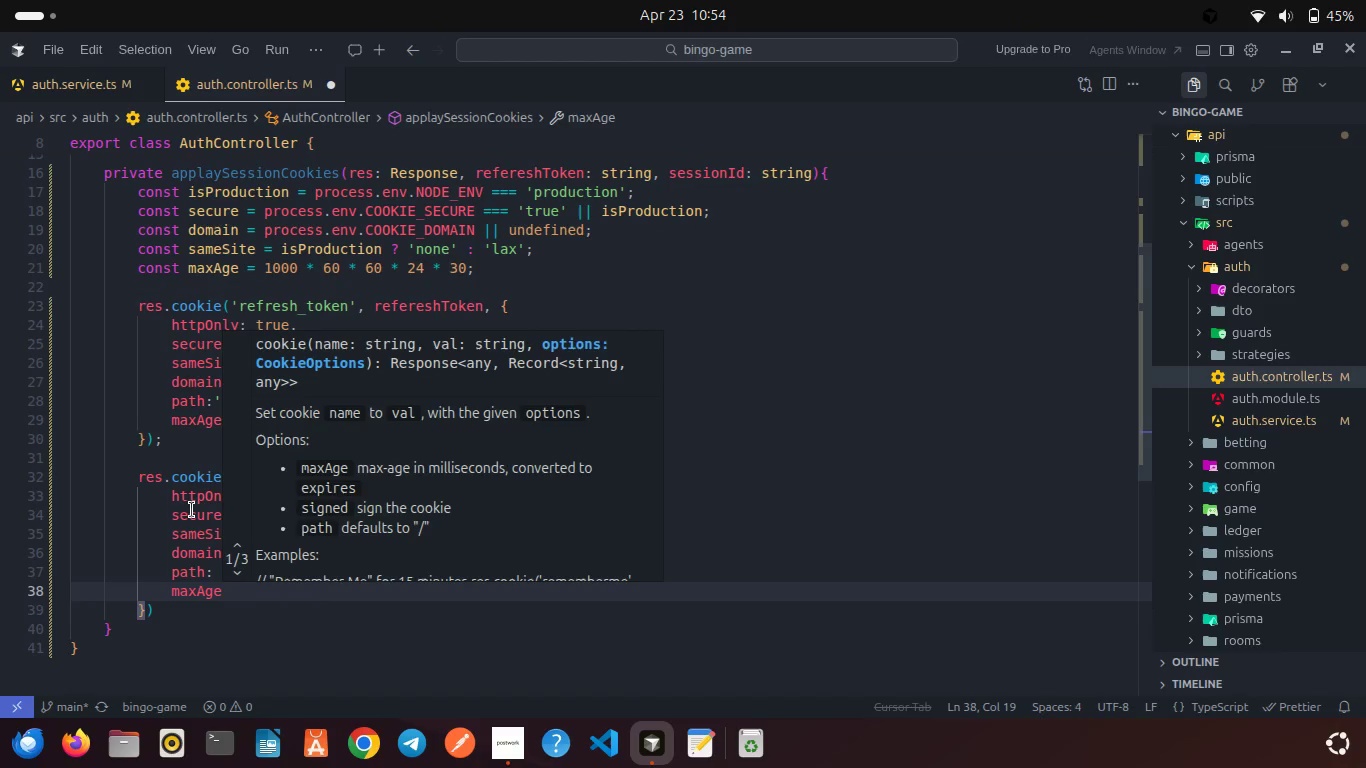 
key(Comma)
 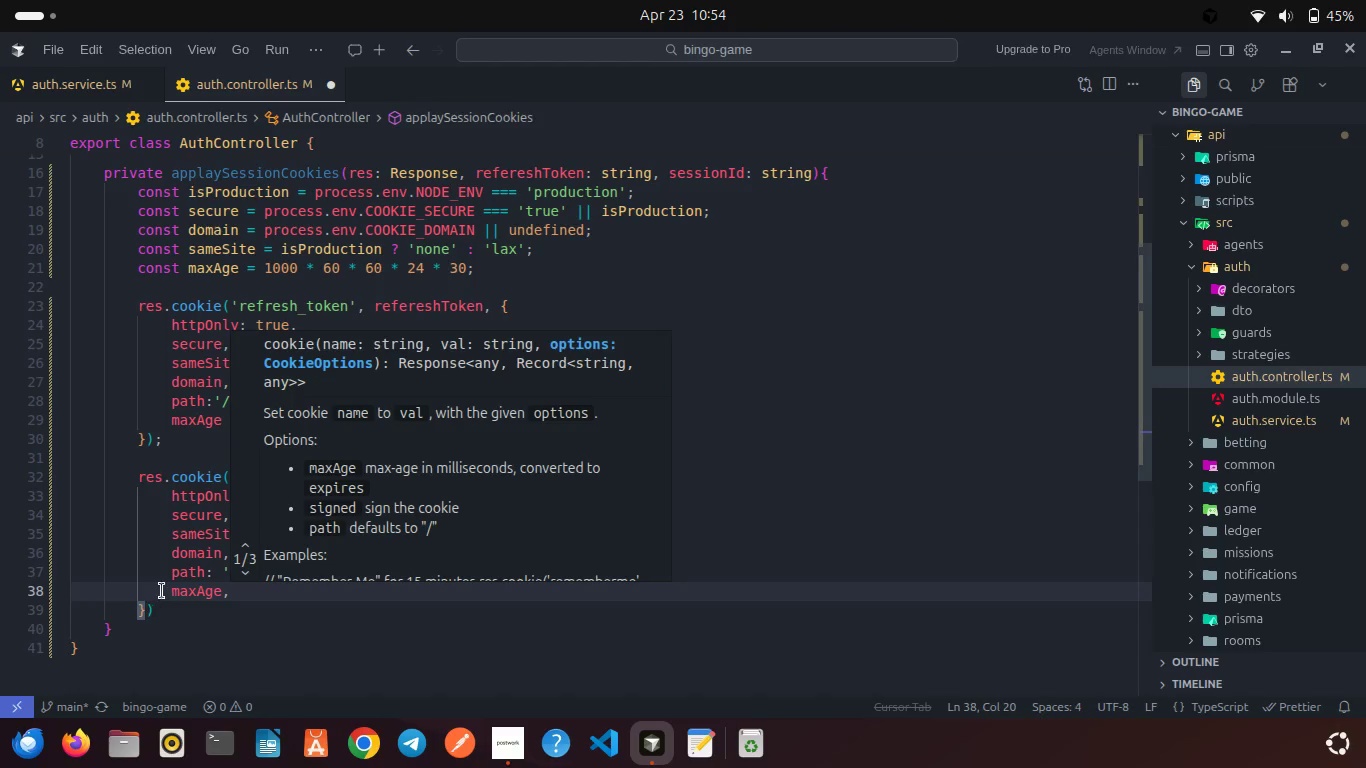 
left_click([163, 589])
 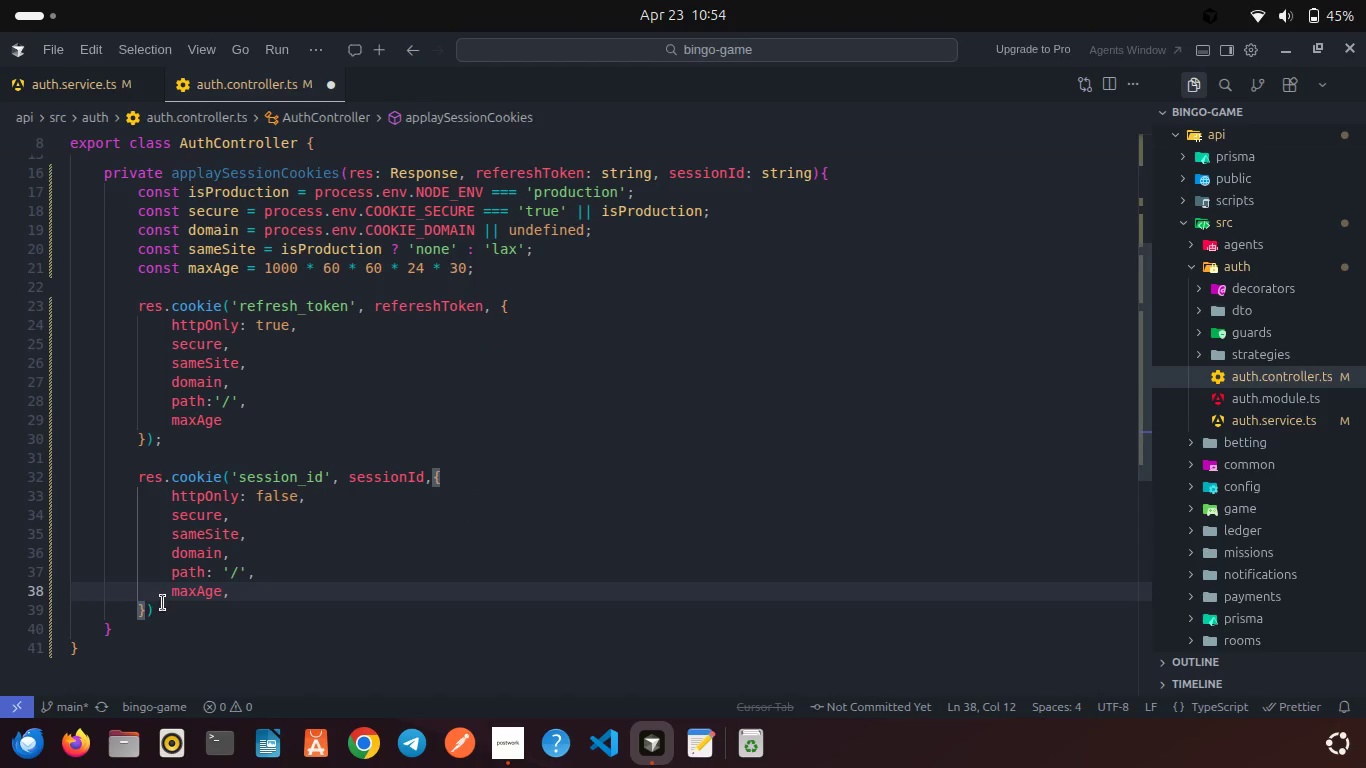 
left_click([163, 603])
 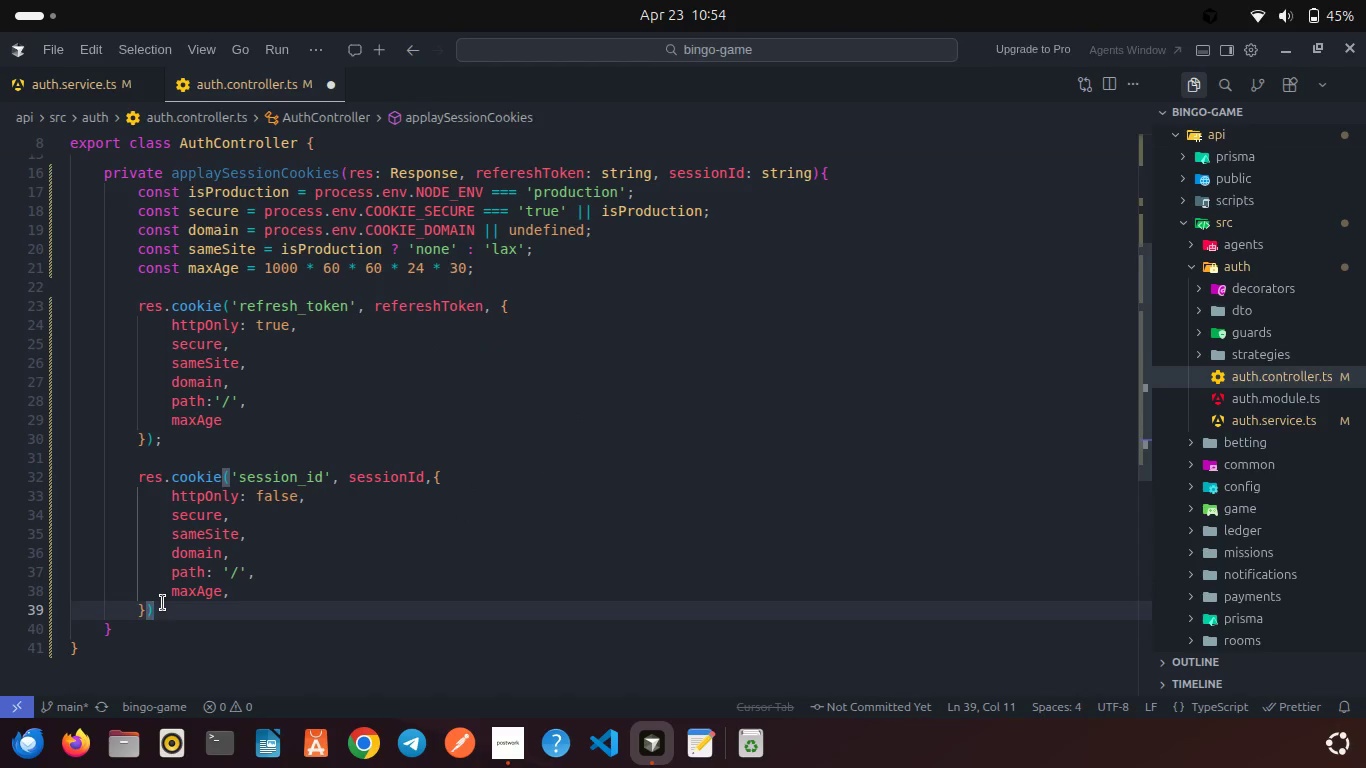 
key(Semicolon)
 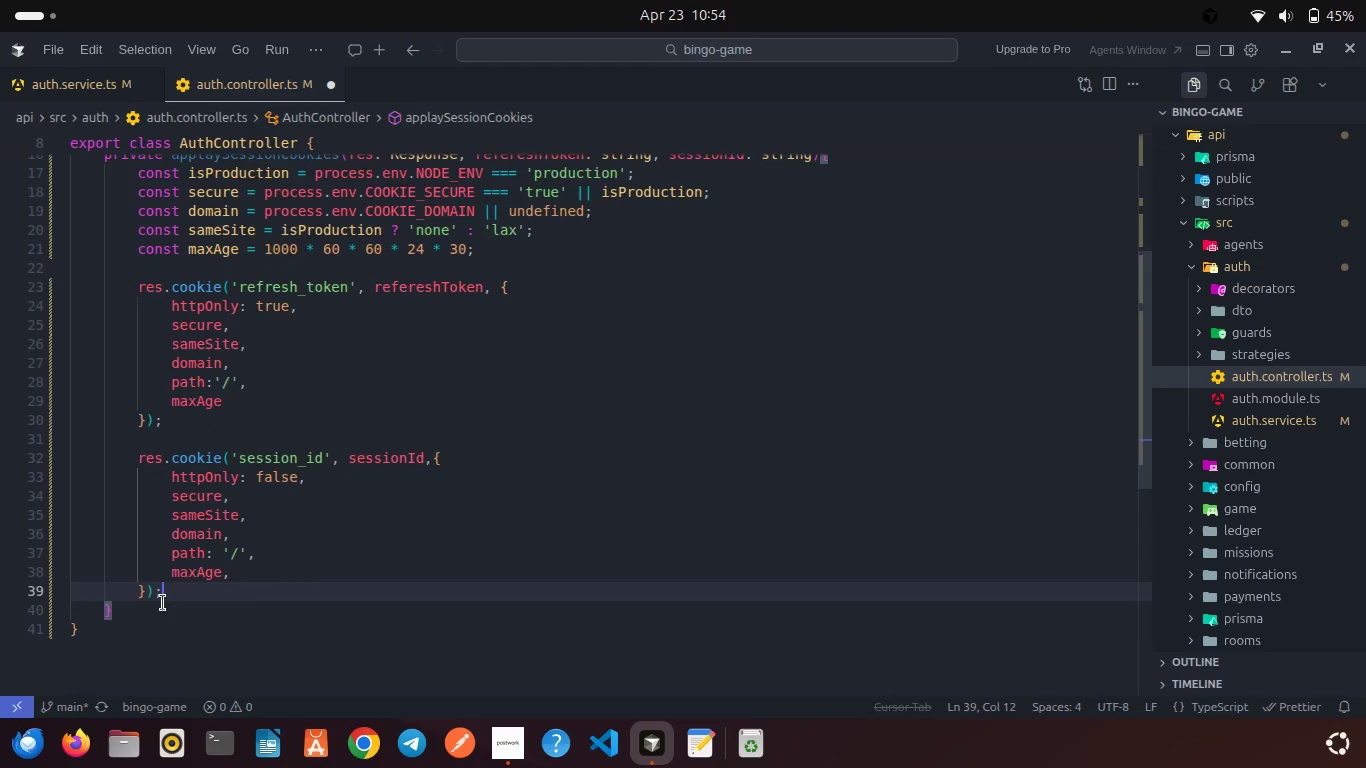 
key(Enter)
 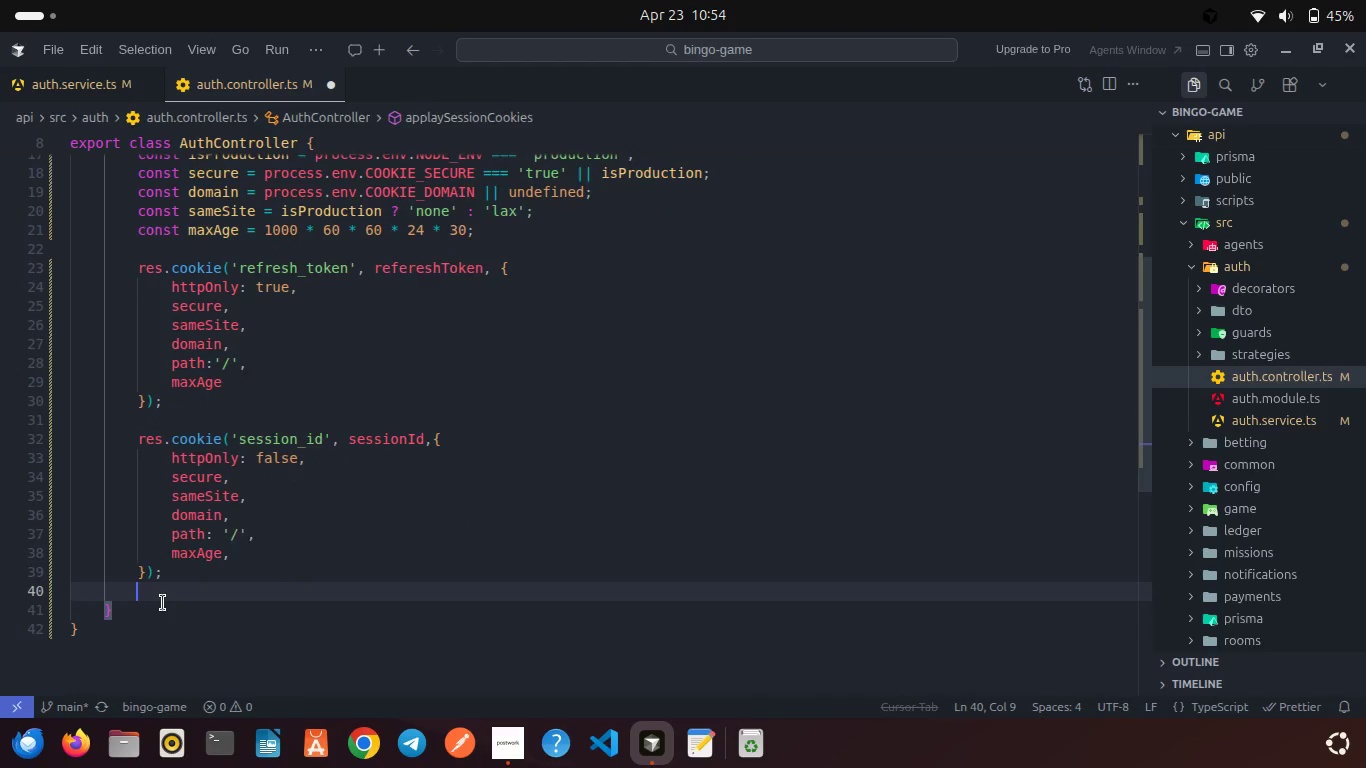 
key(Enter)
 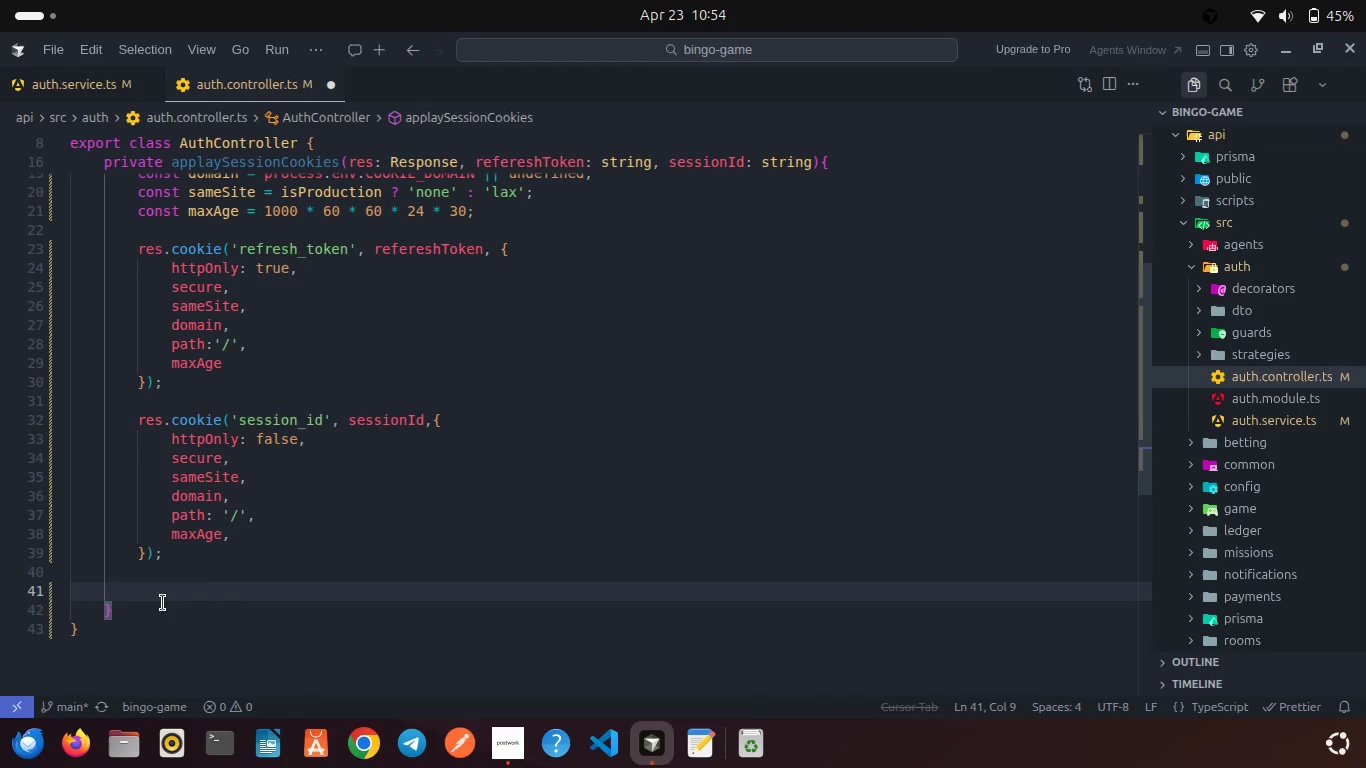 
key(Control+Z)
 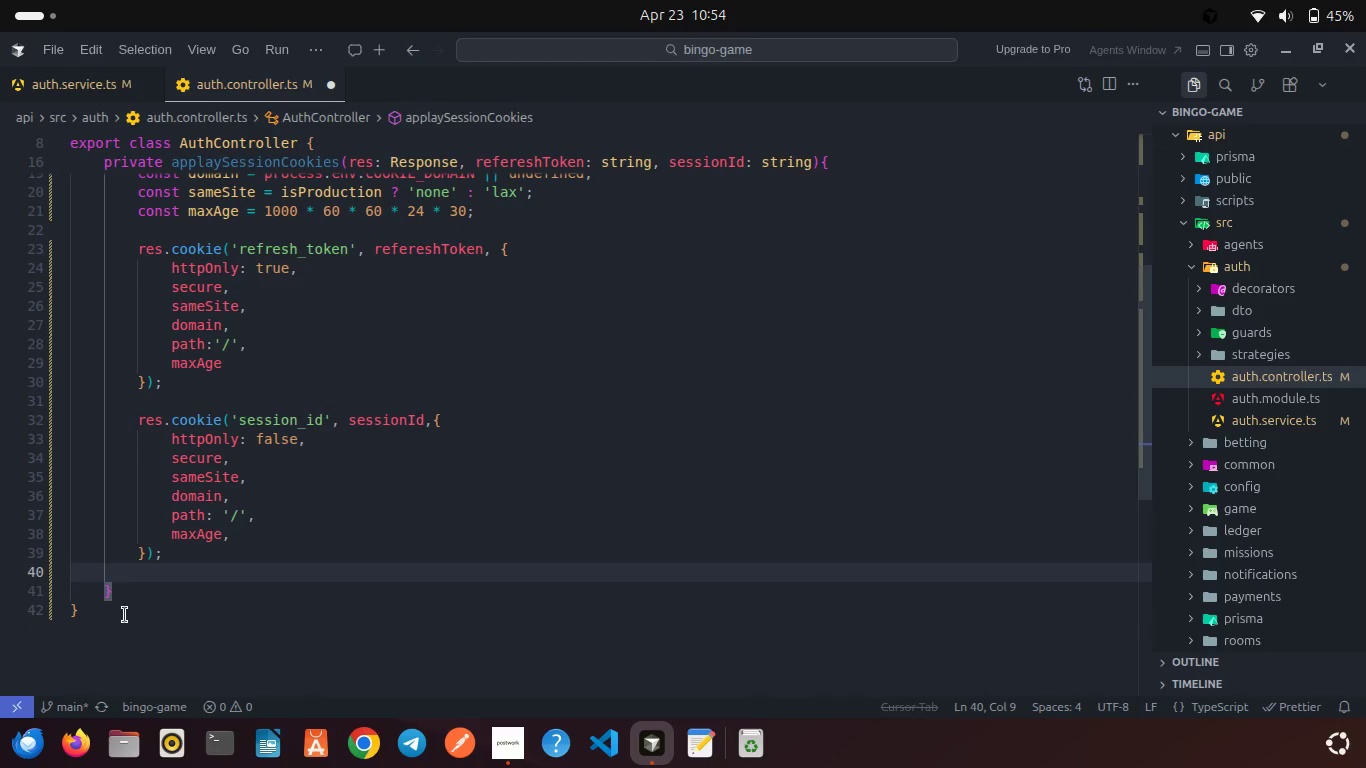 
key(Control+Z)
 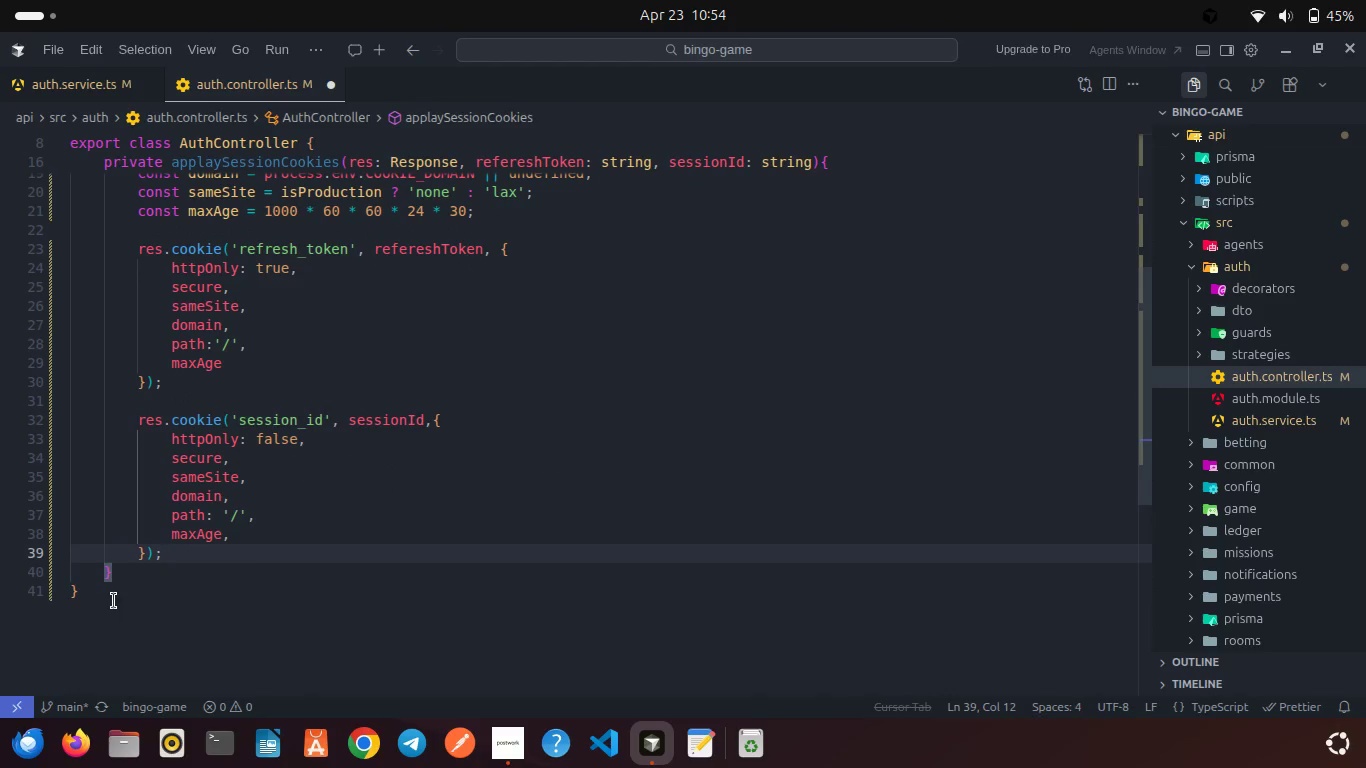 
left_click([114, 601])
 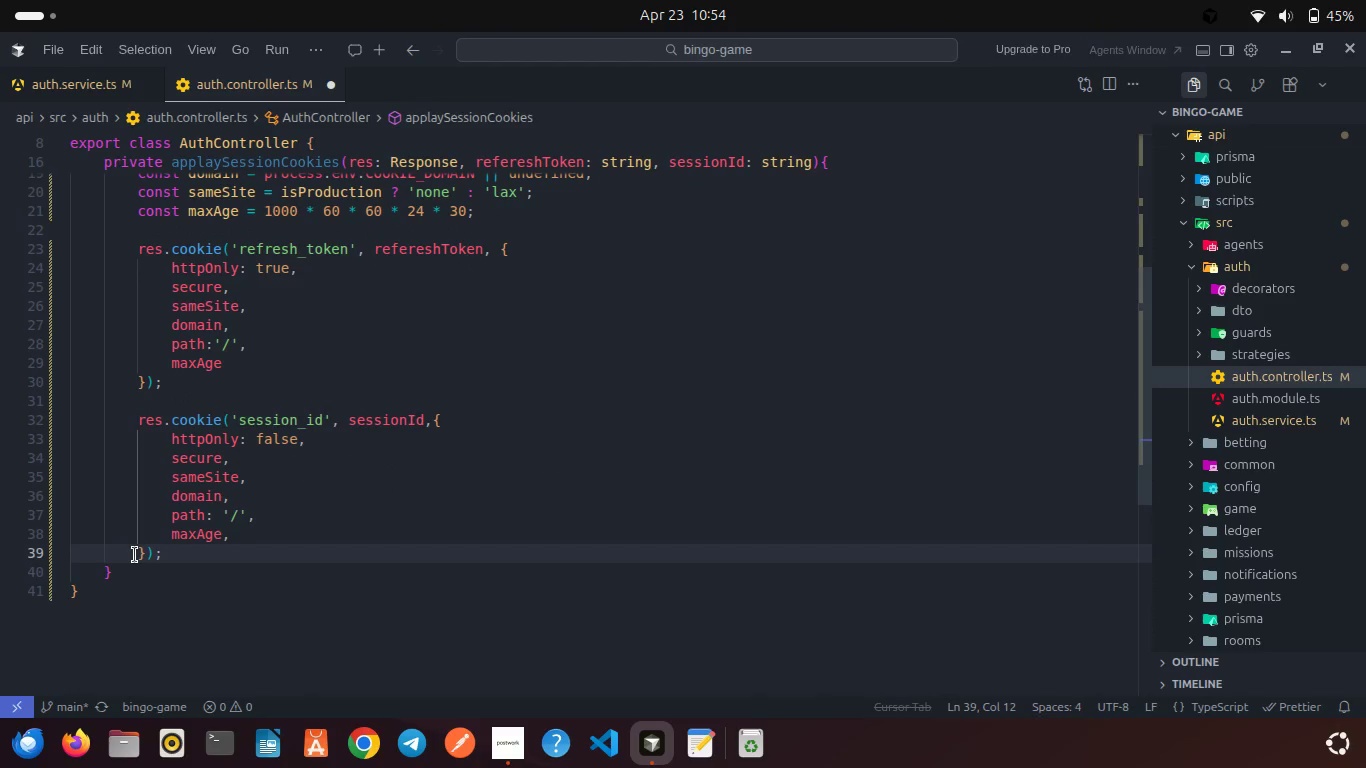 
left_click([131, 566])
 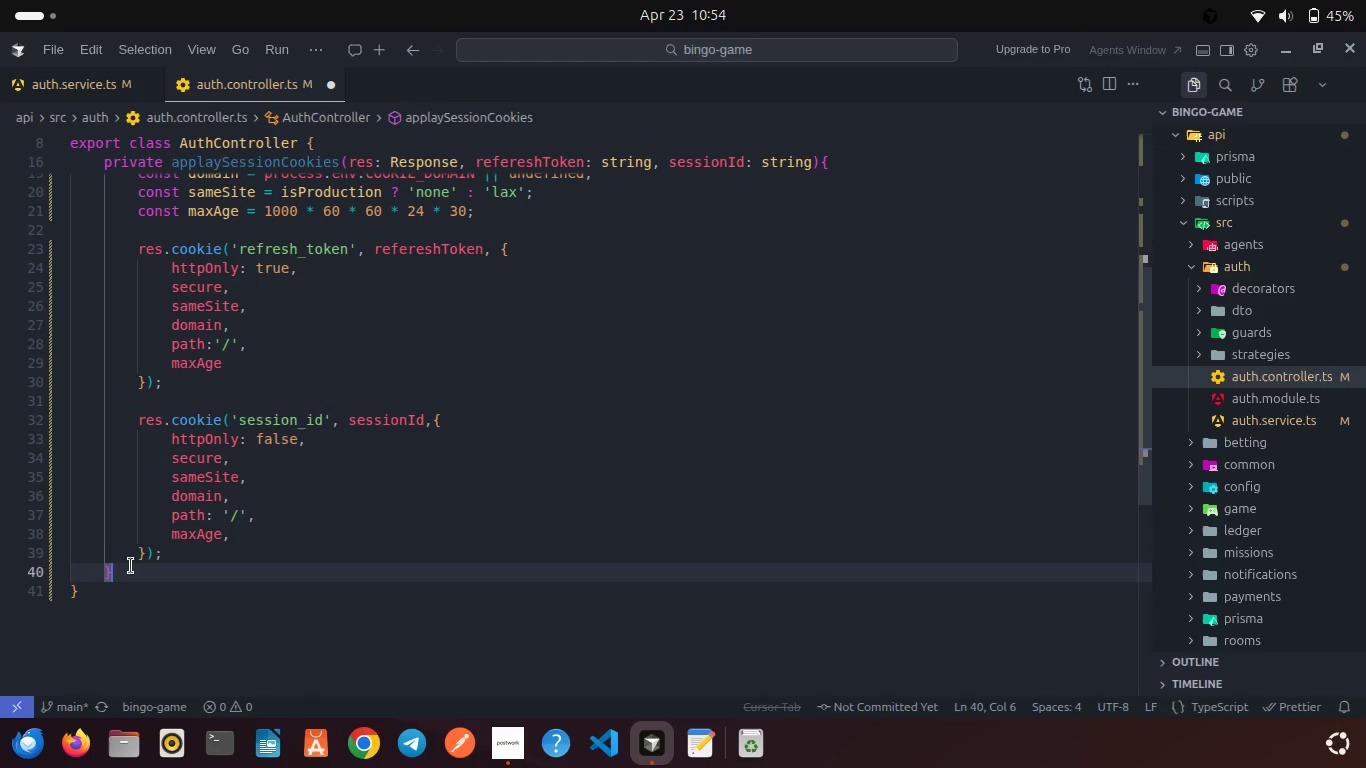 
key(Enter)
 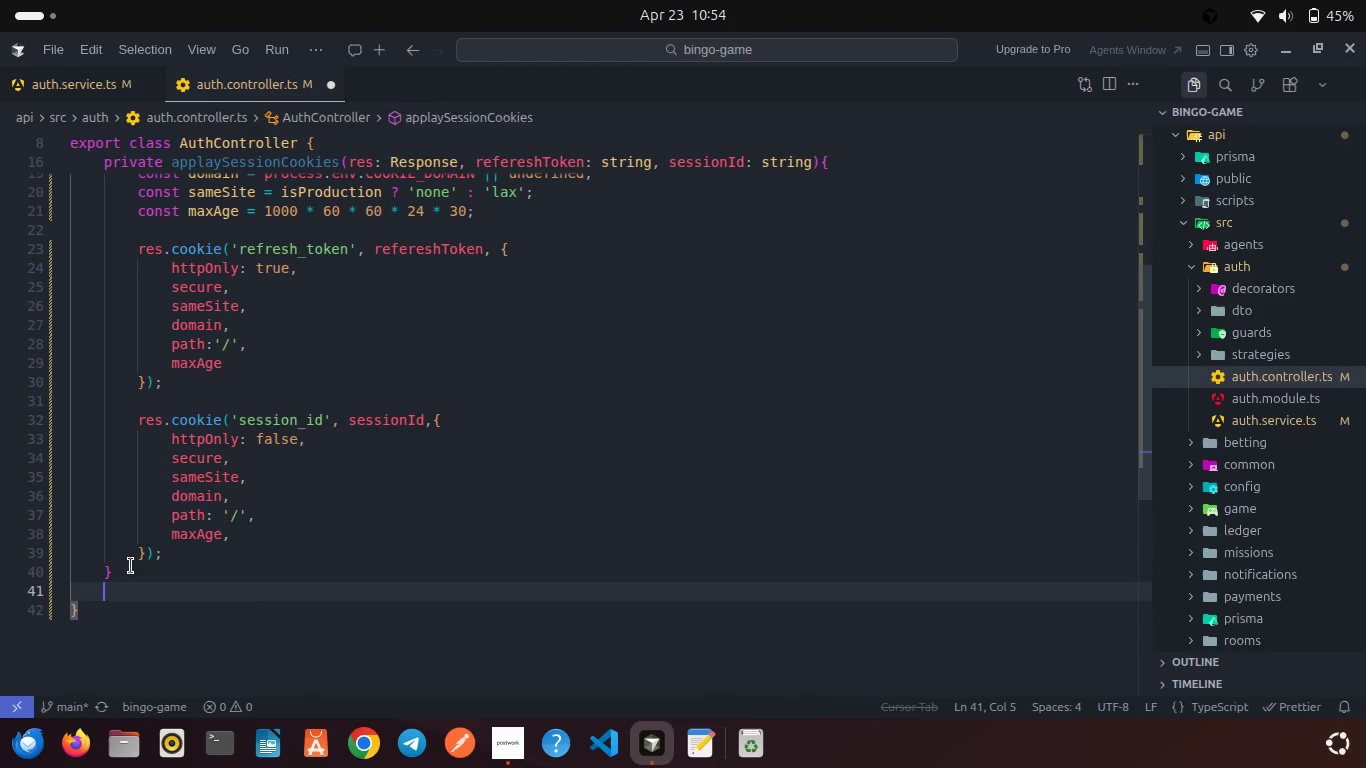 
key(Backspace)
 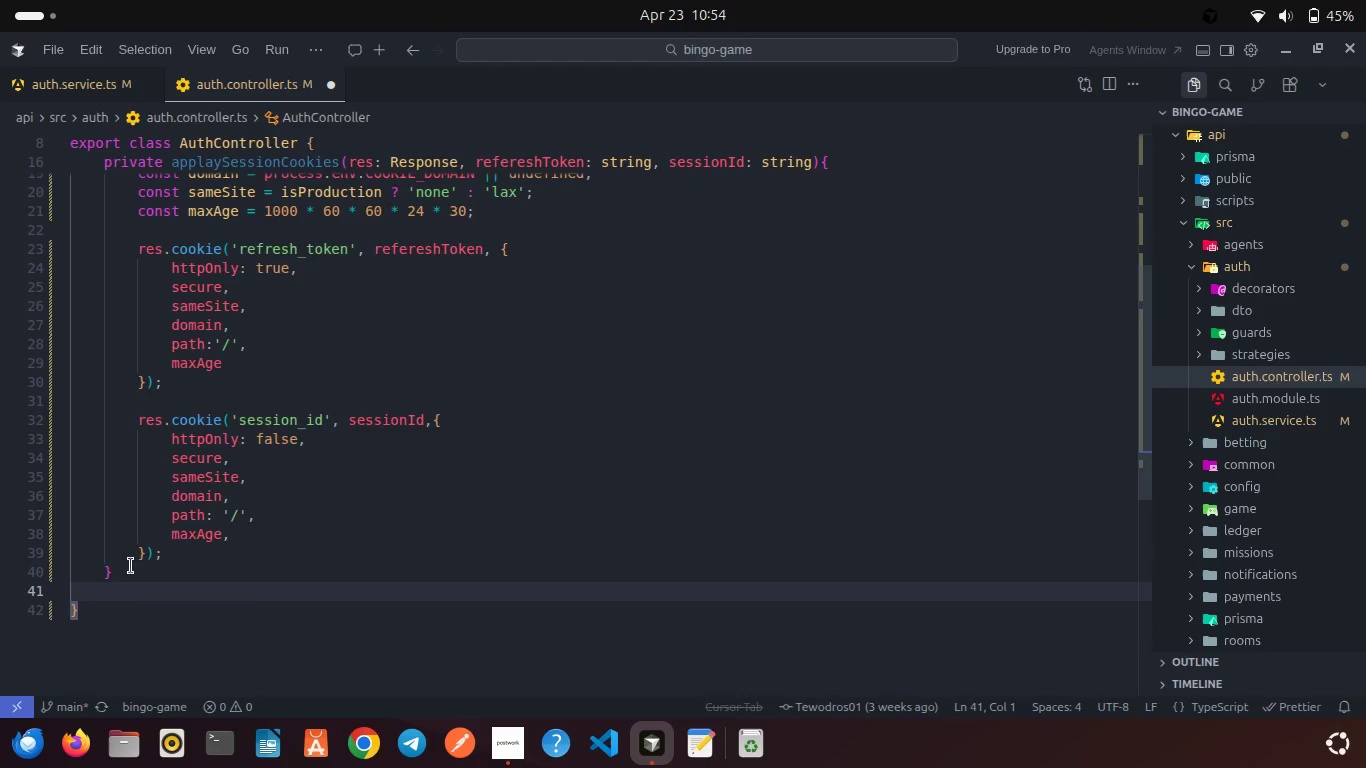 
key(Enter)
 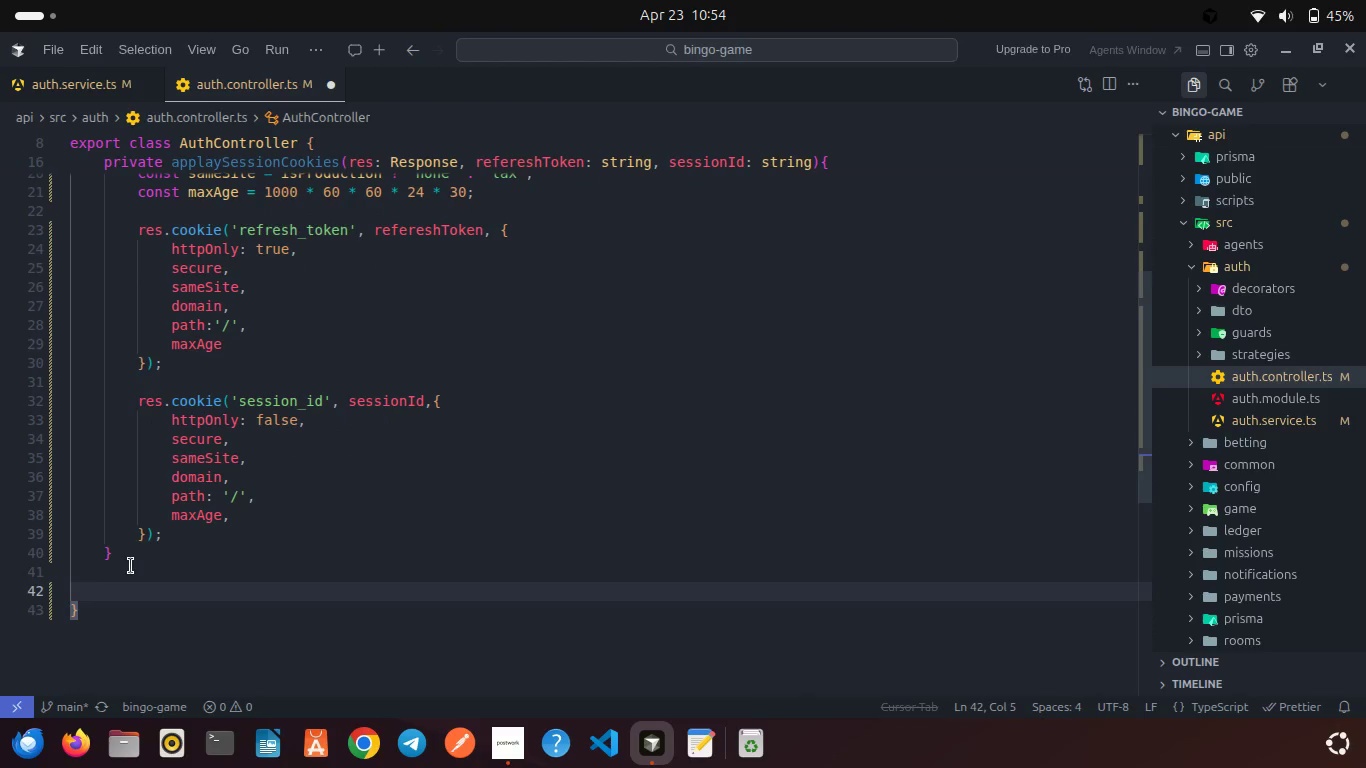 
type(priva)
 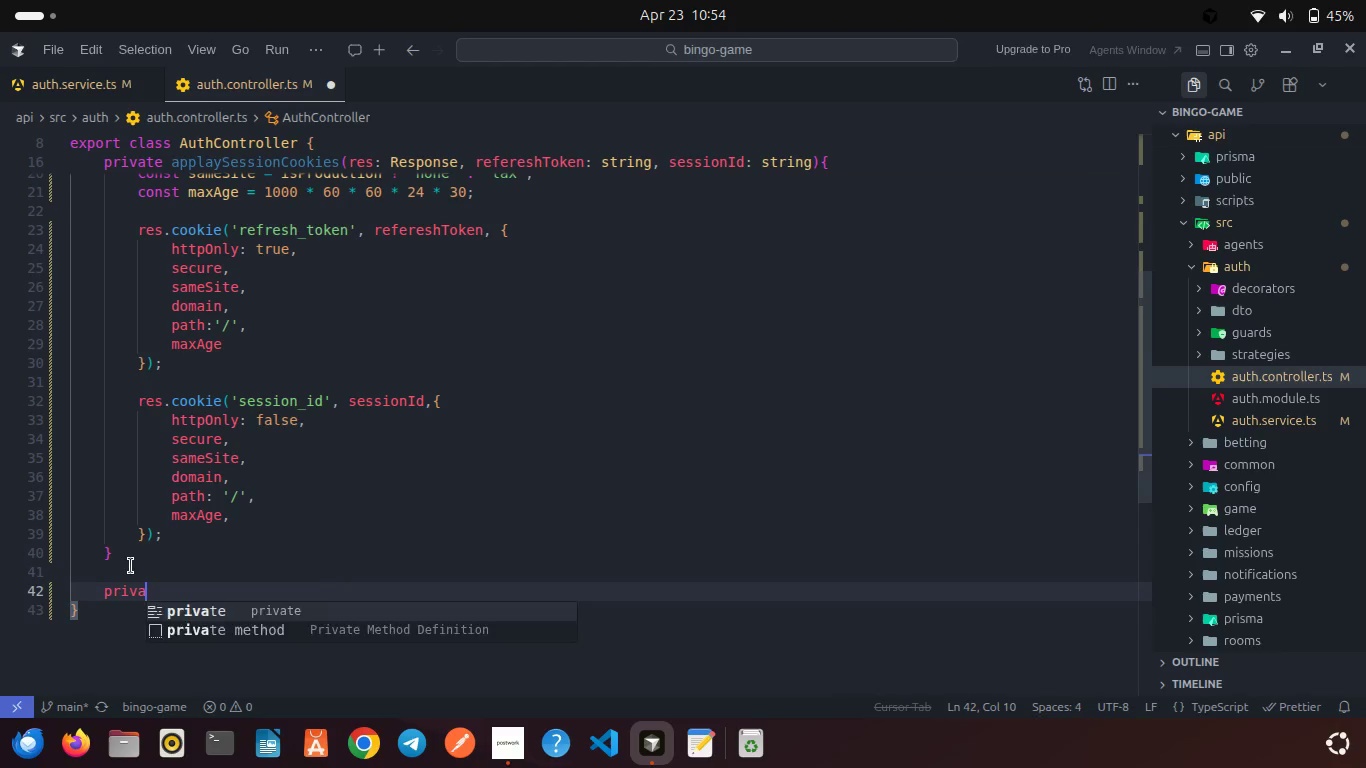 
key(Enter)
 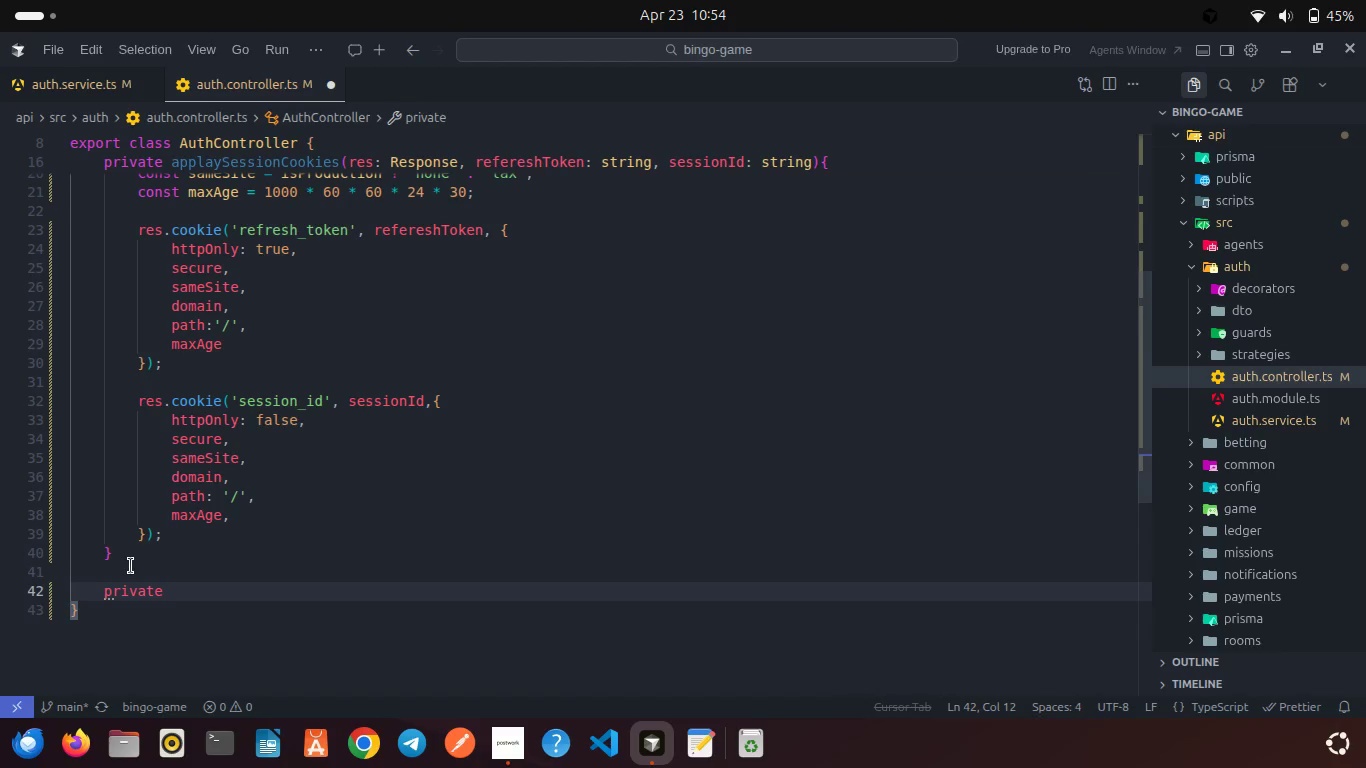 
type( clearSessionCookies(){)
 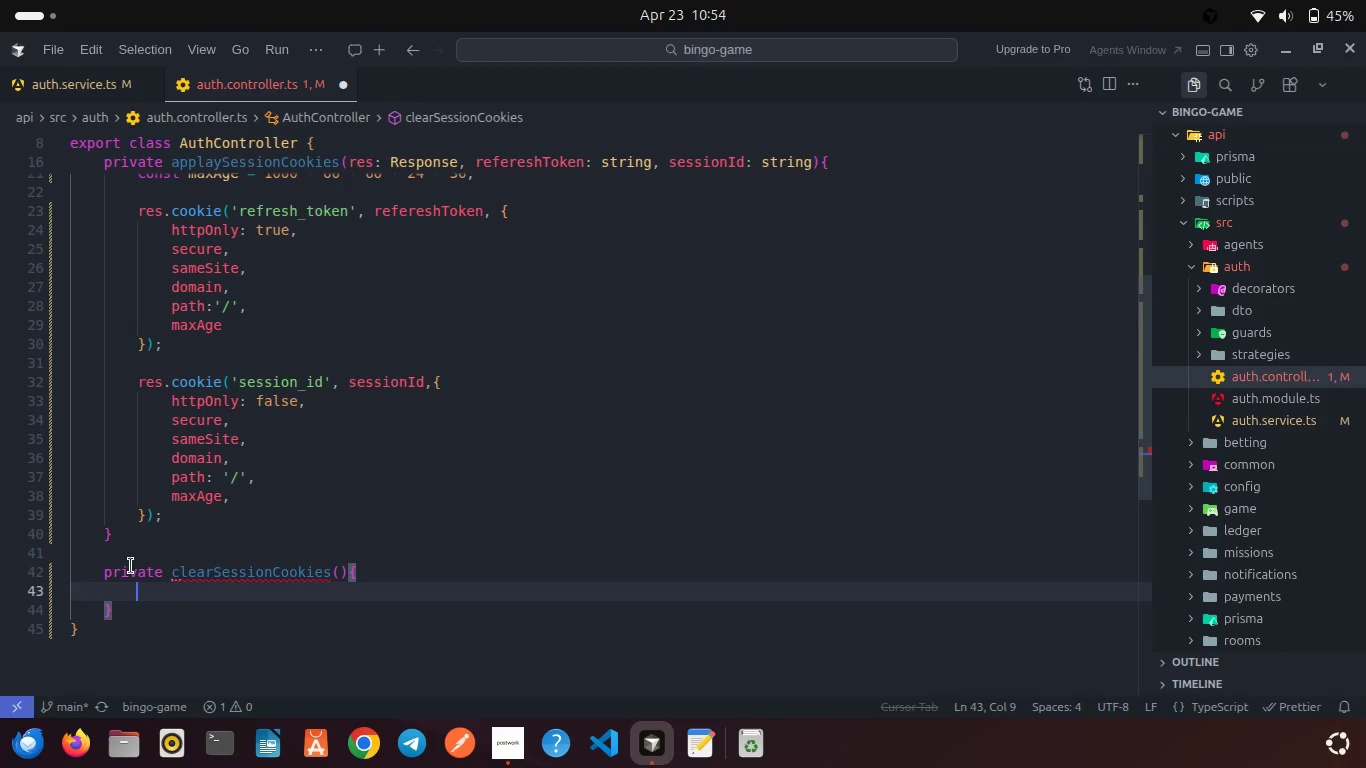 
 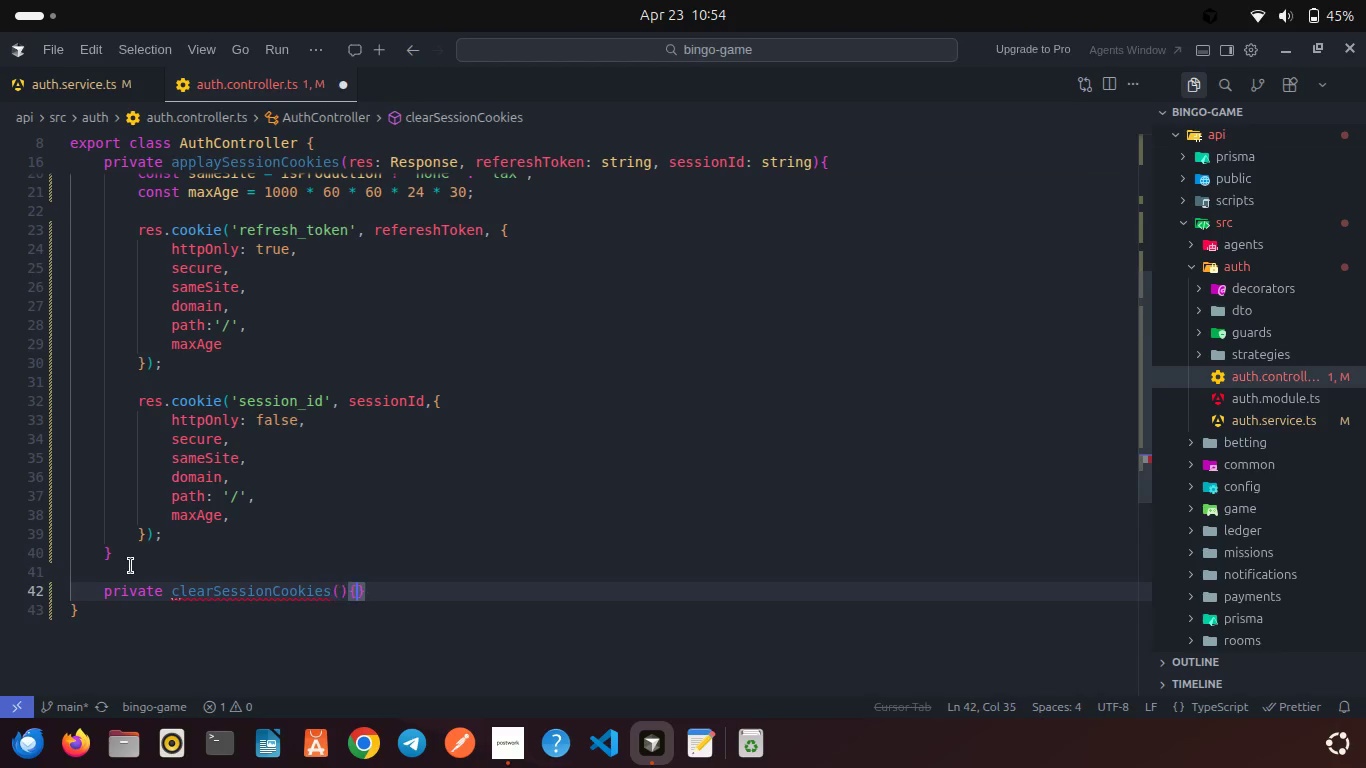 
key(Enter)
 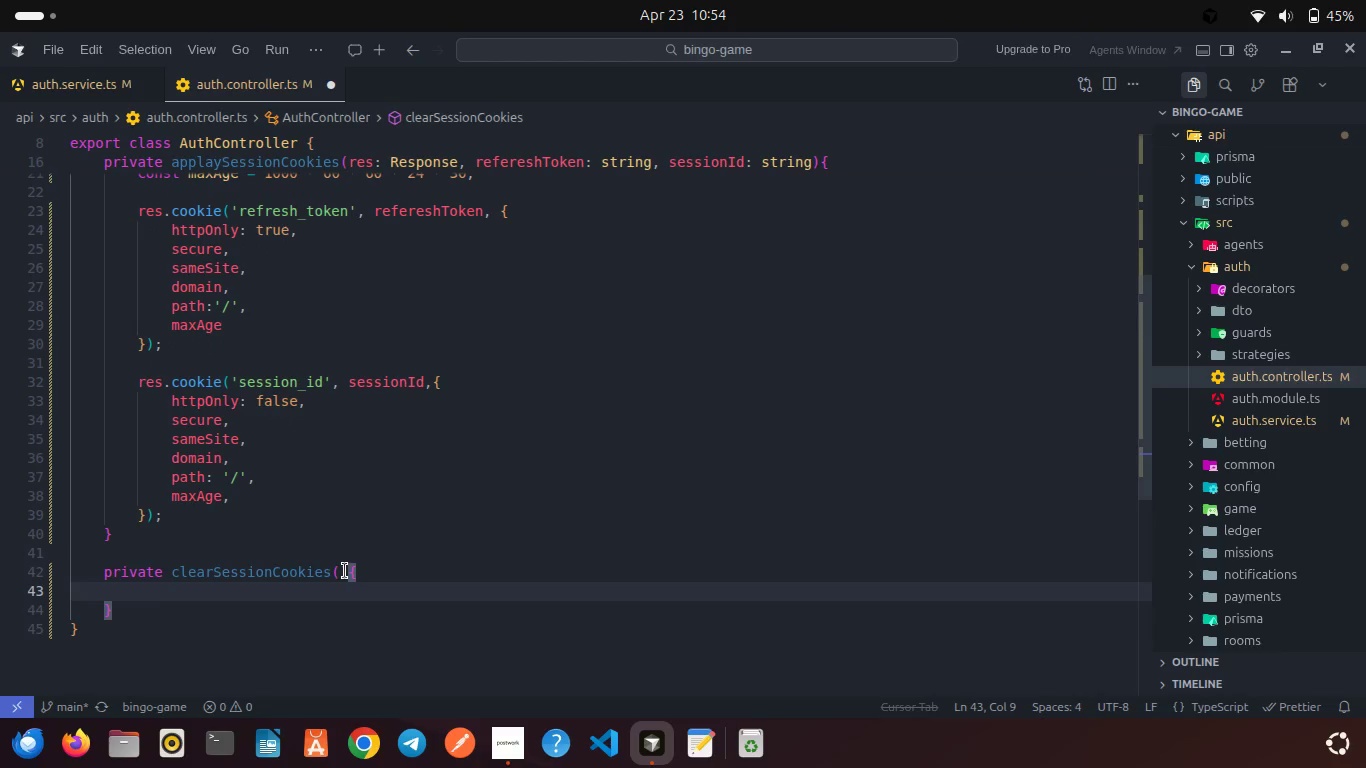 
left_click([341, 570])
 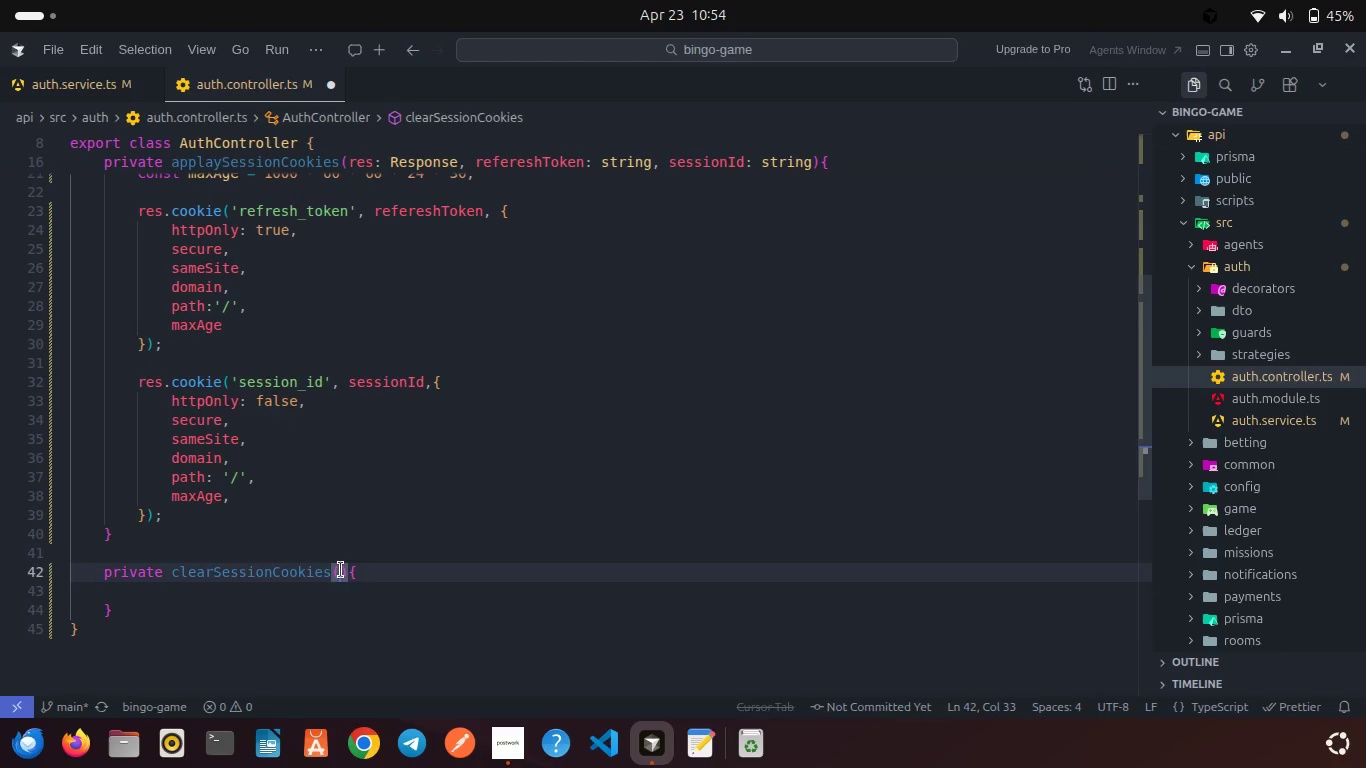 
type(res: Respon)
 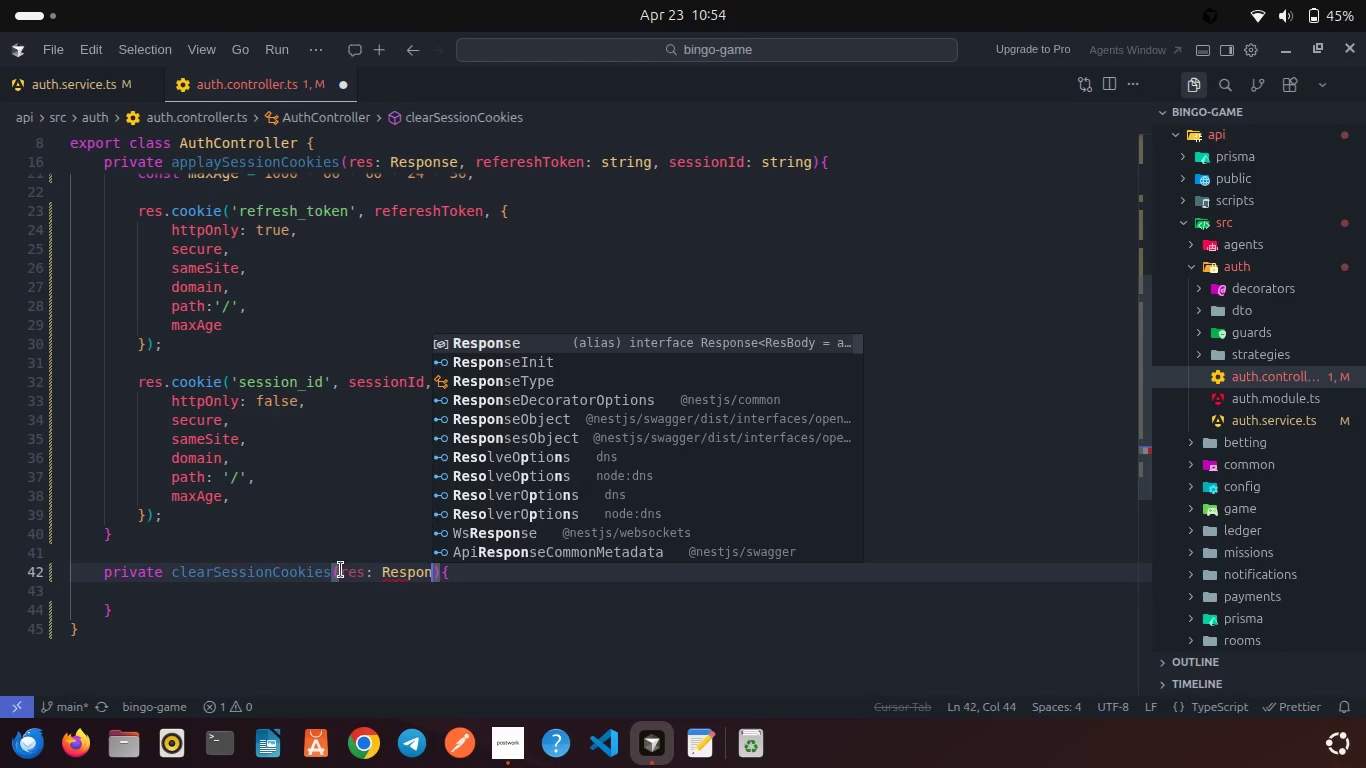 
key(Enter)
 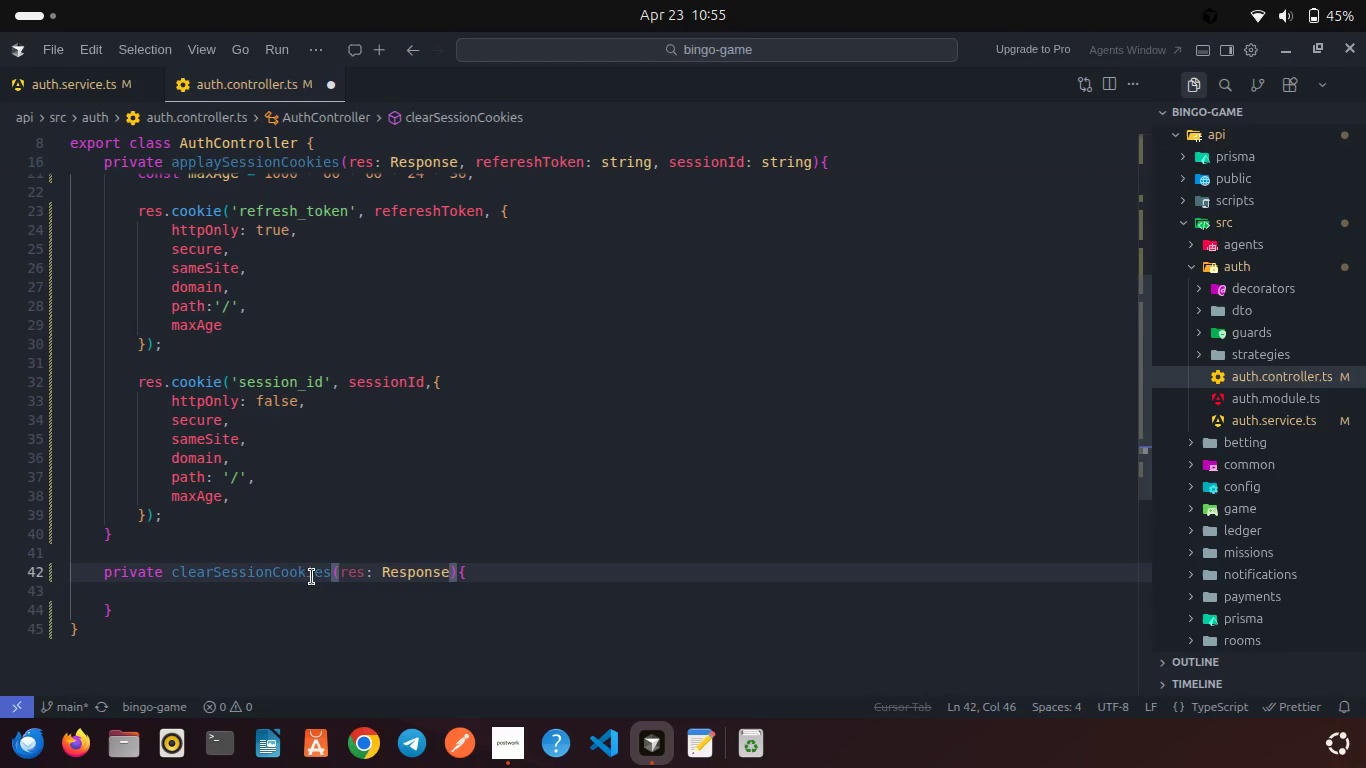 
mouse_move([280, 591])
 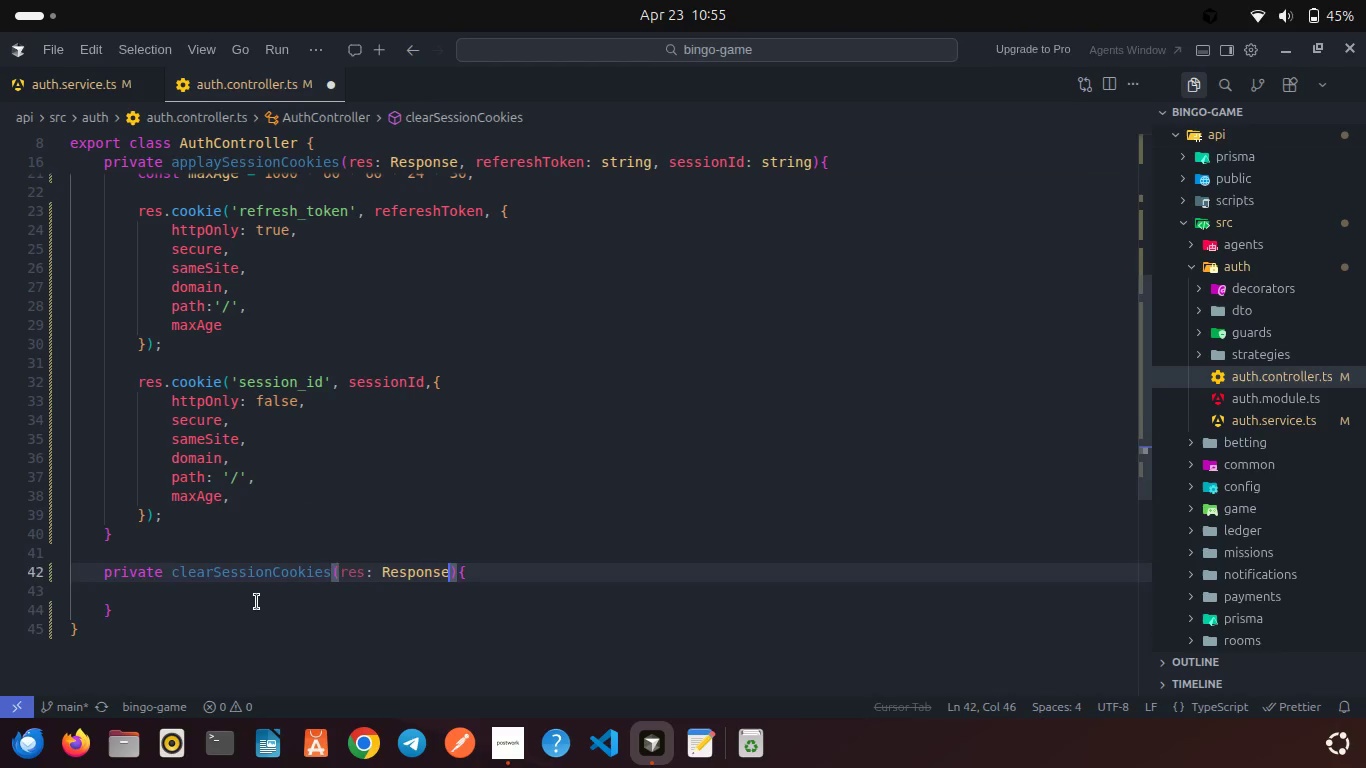 
left_click([257, 602])
 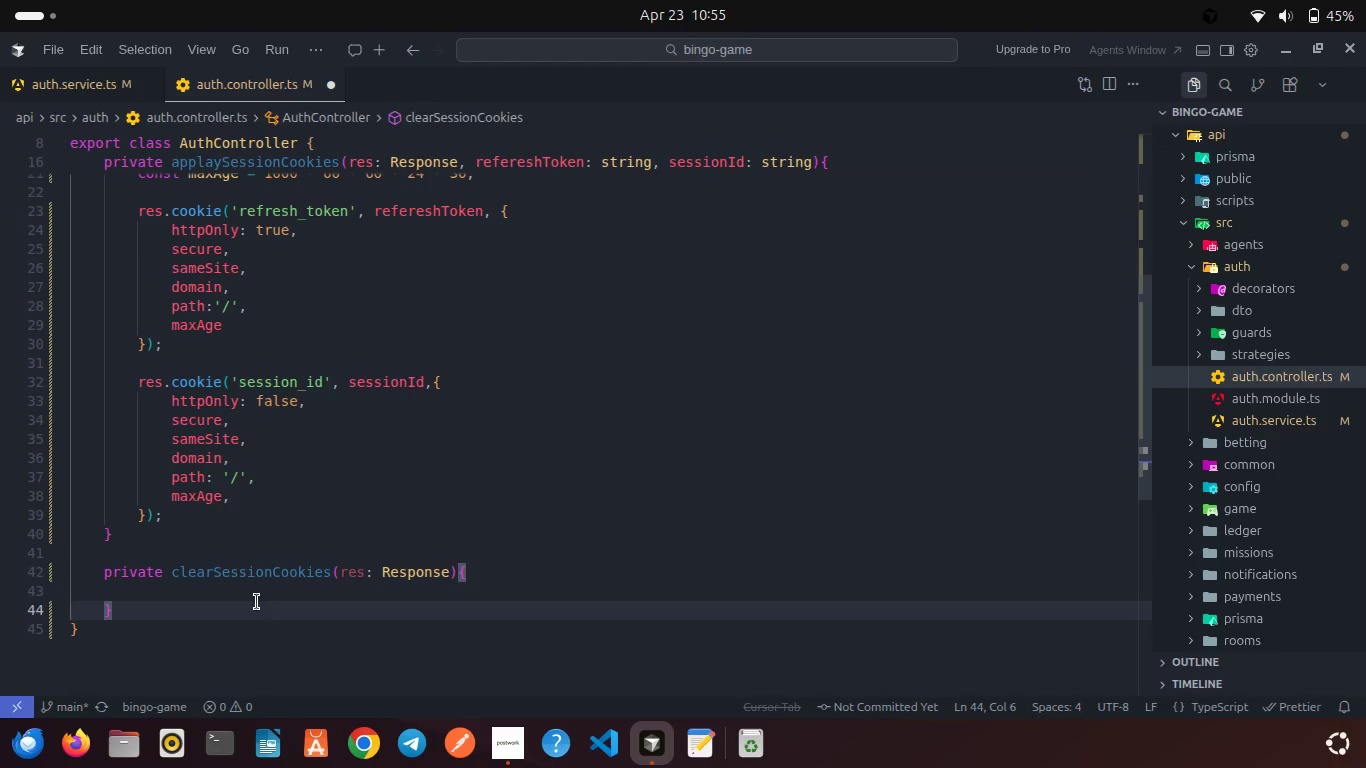 
wait(7.81)
 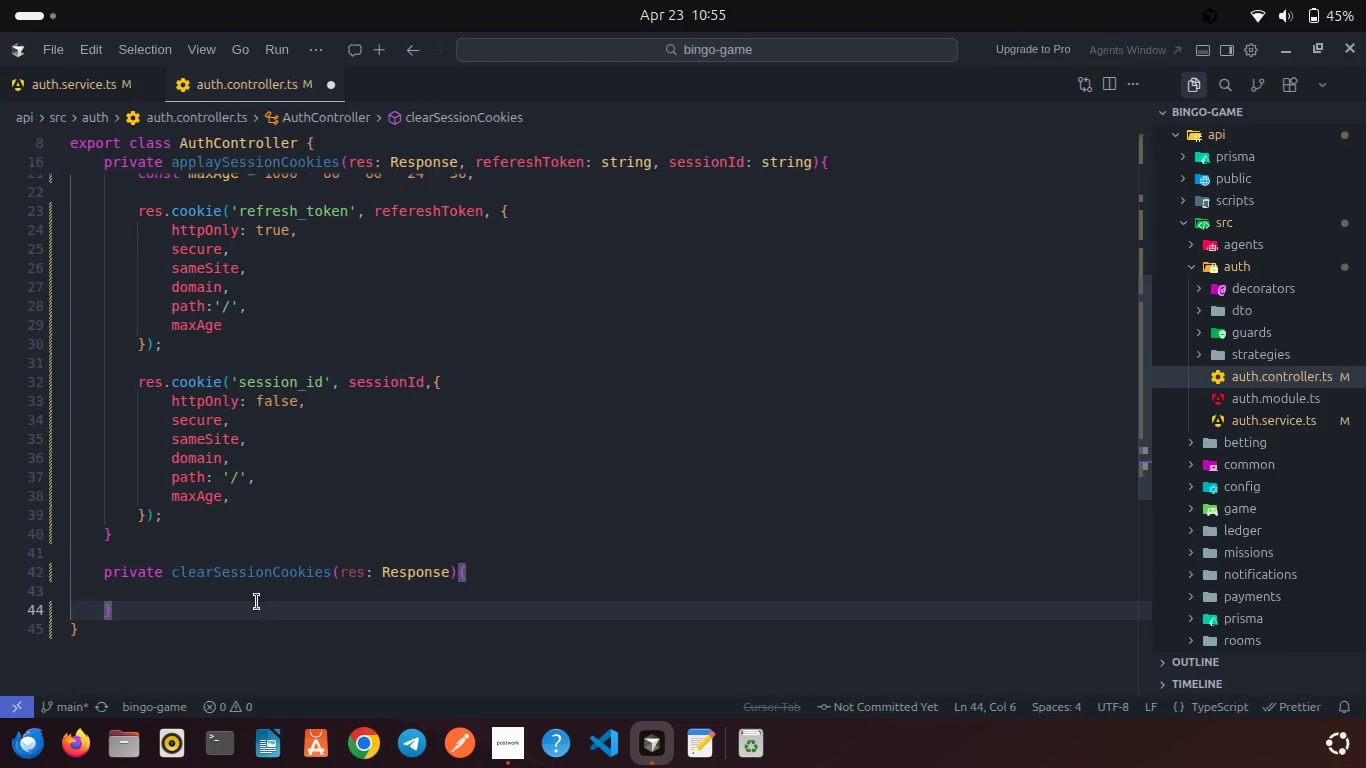 
left_click([207, 581])
 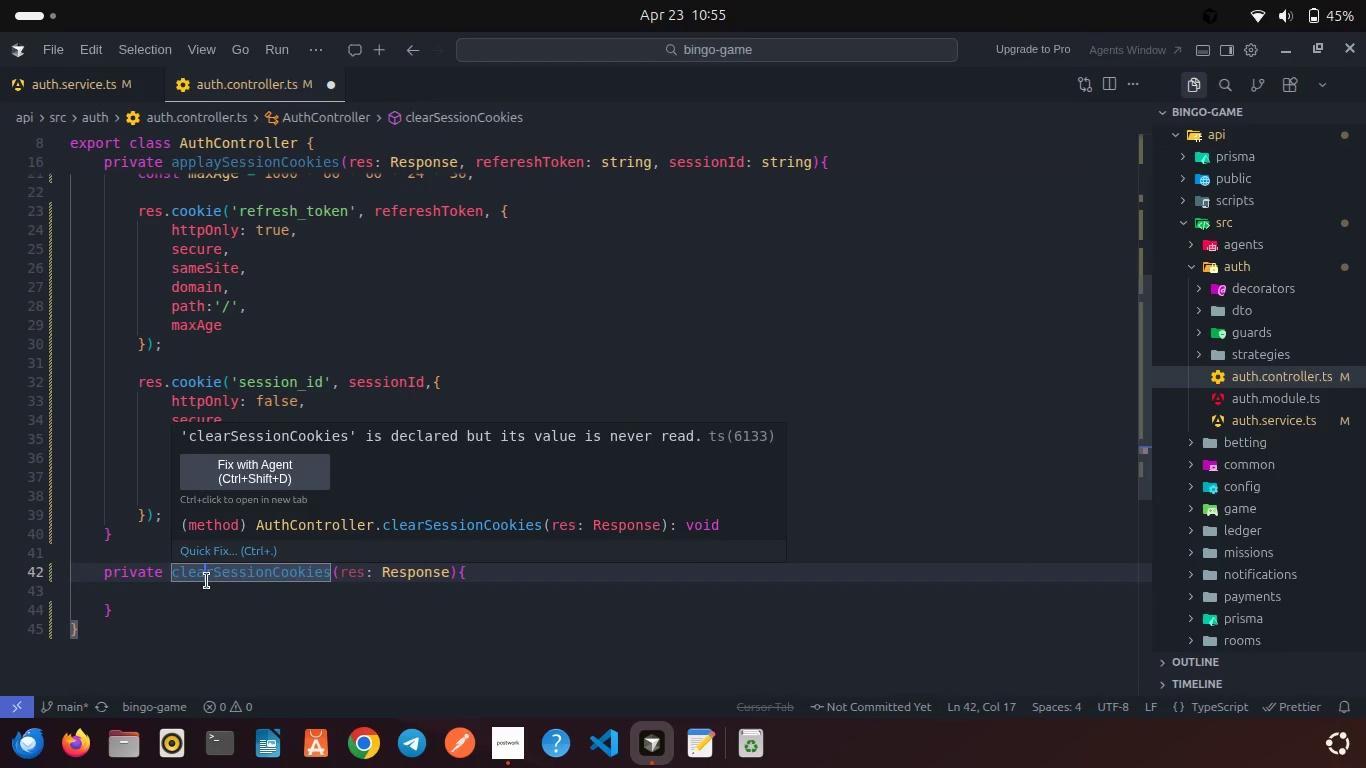 
wait(6.97)
 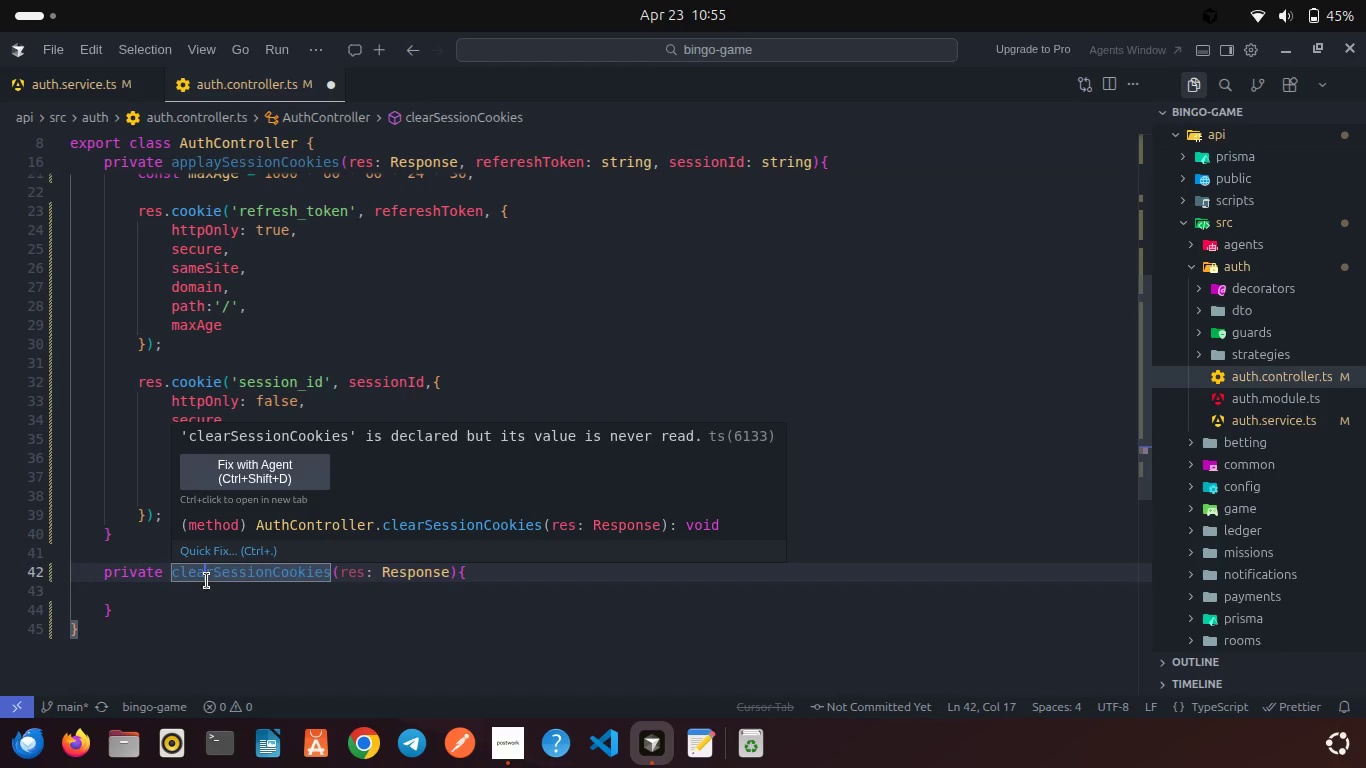 
left_click([152, 580])
 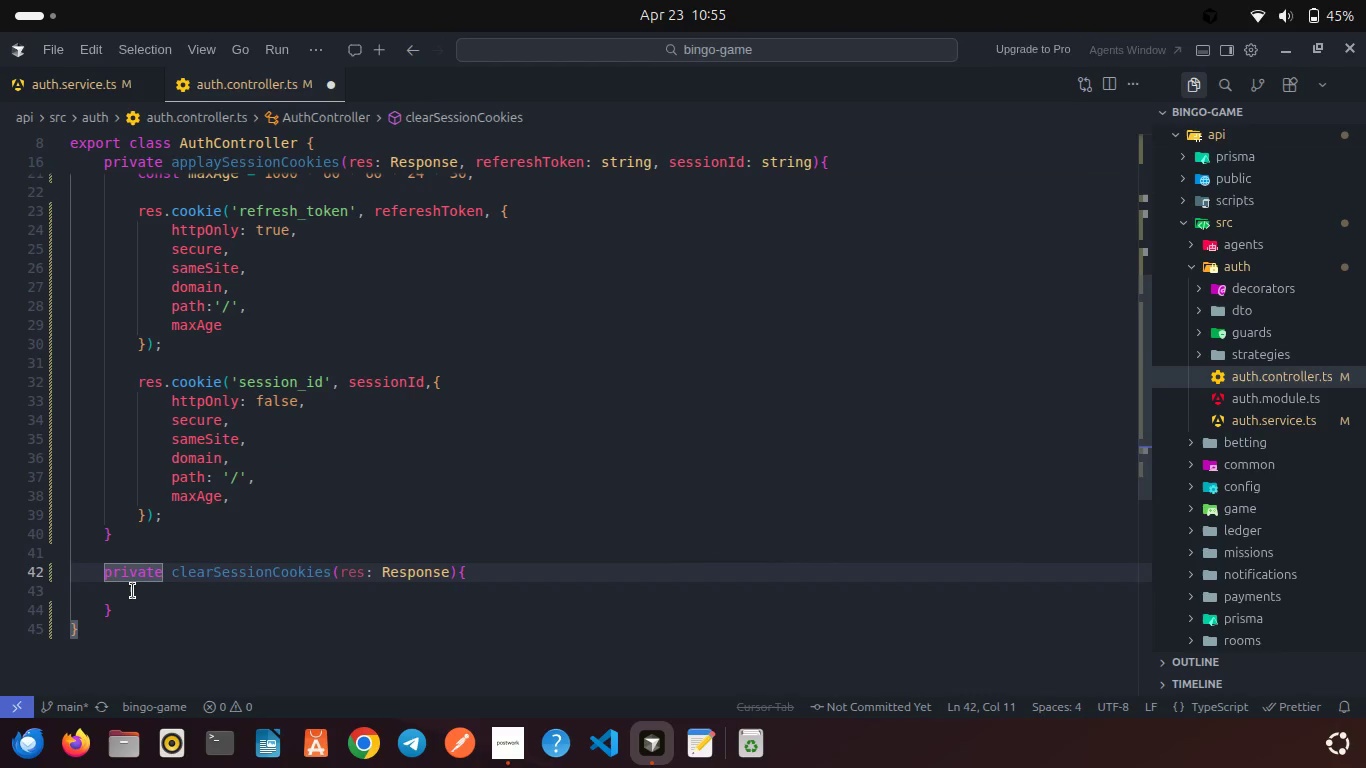 
left_click([128, 592])
 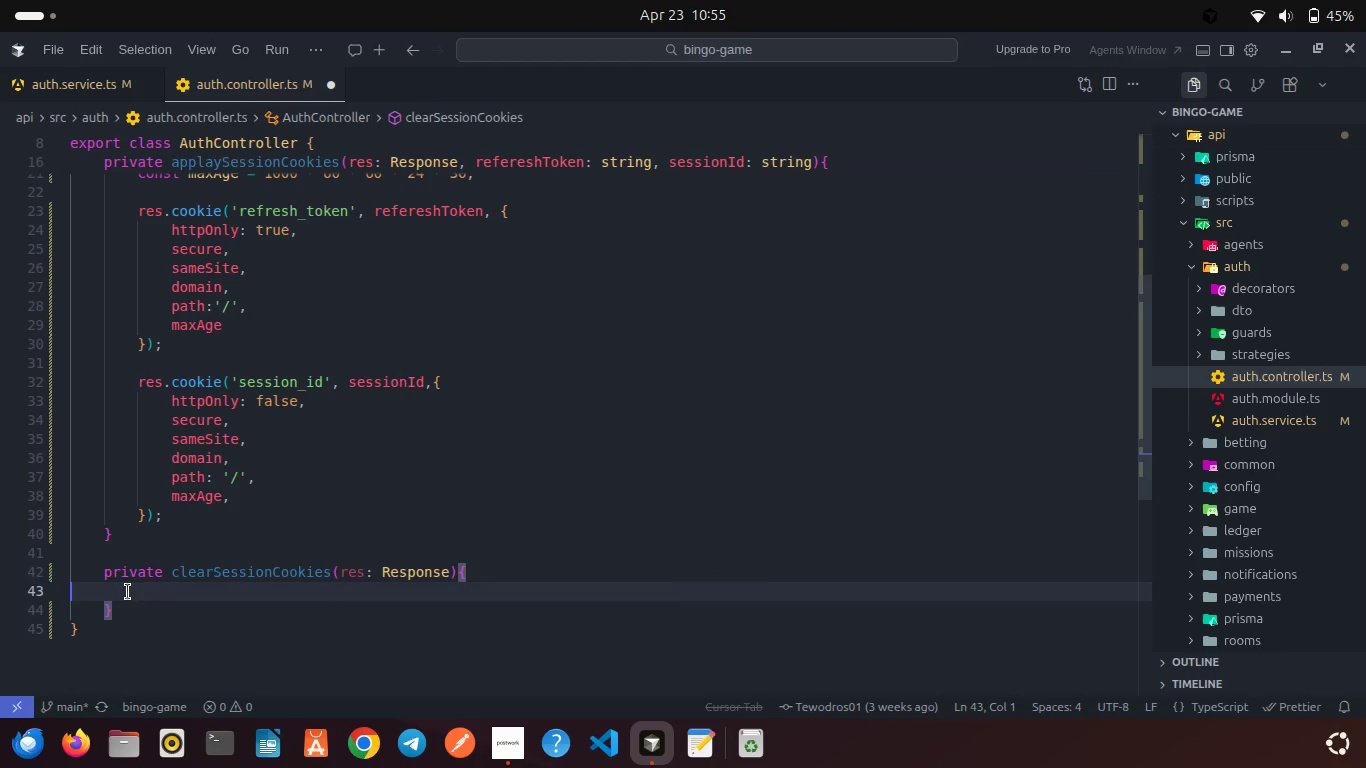 
key(Backspace)
 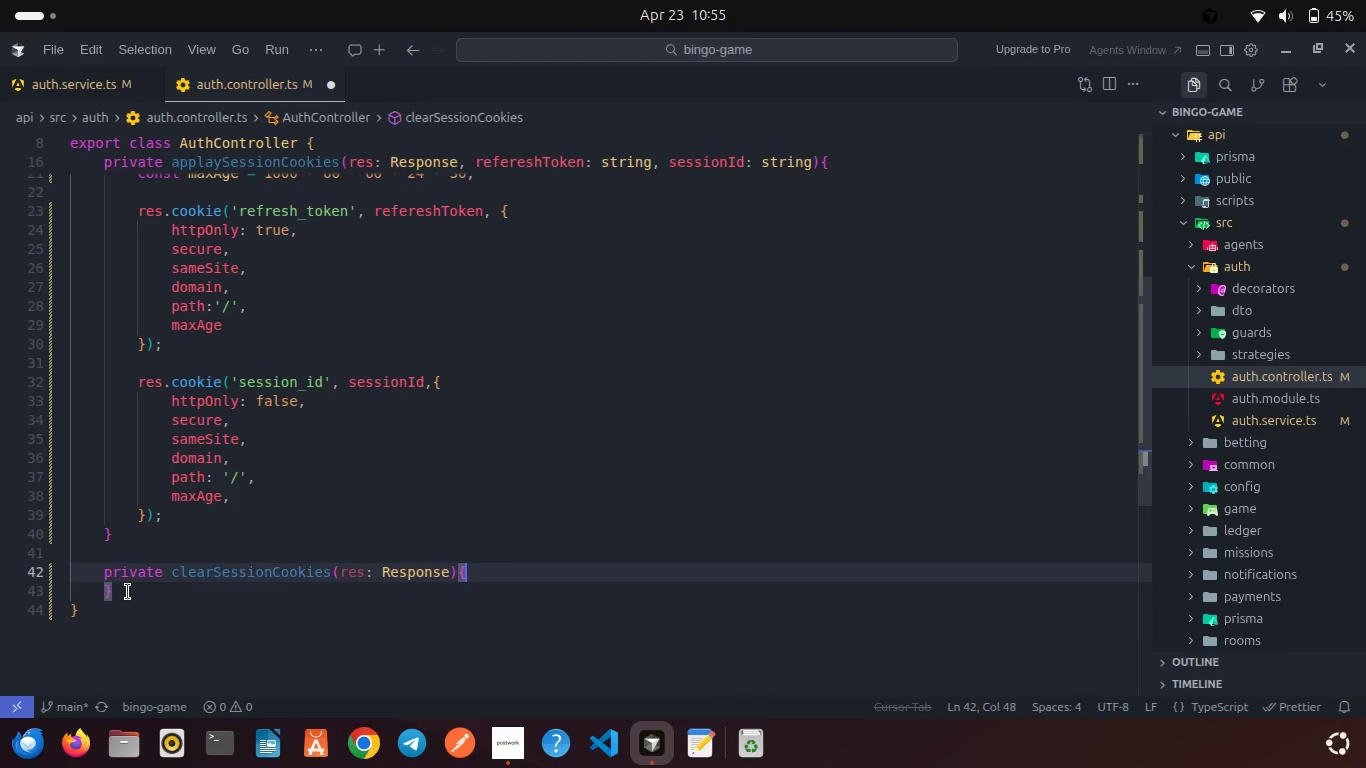 
key(Enter)
 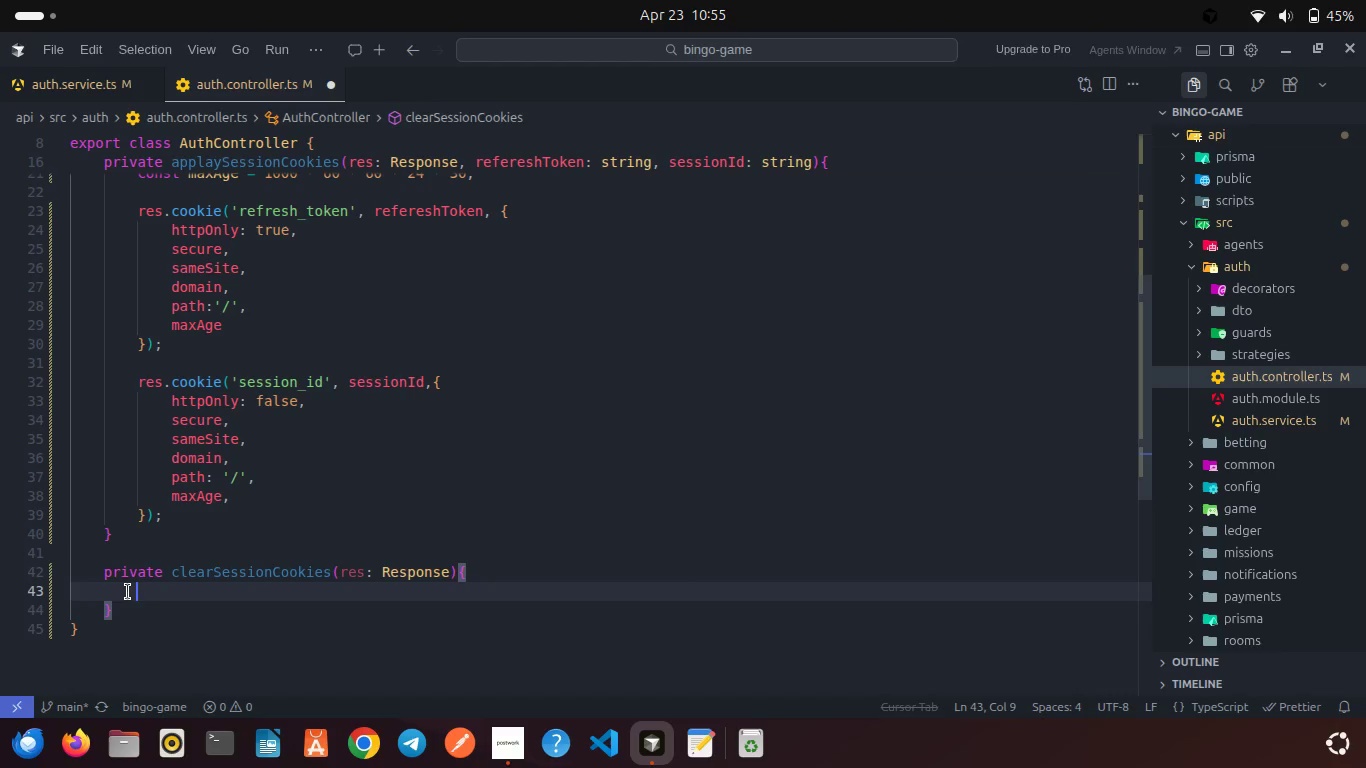 
type(const isProdu)
 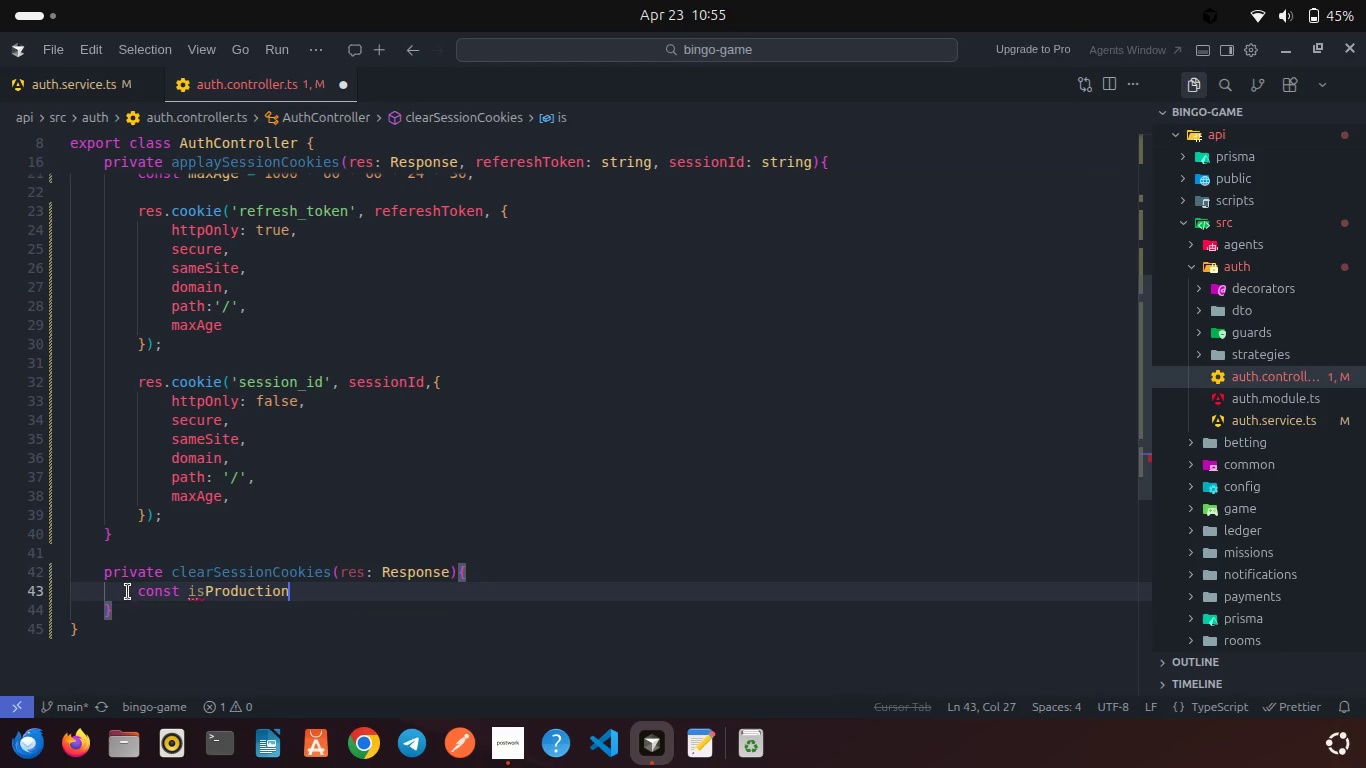 
 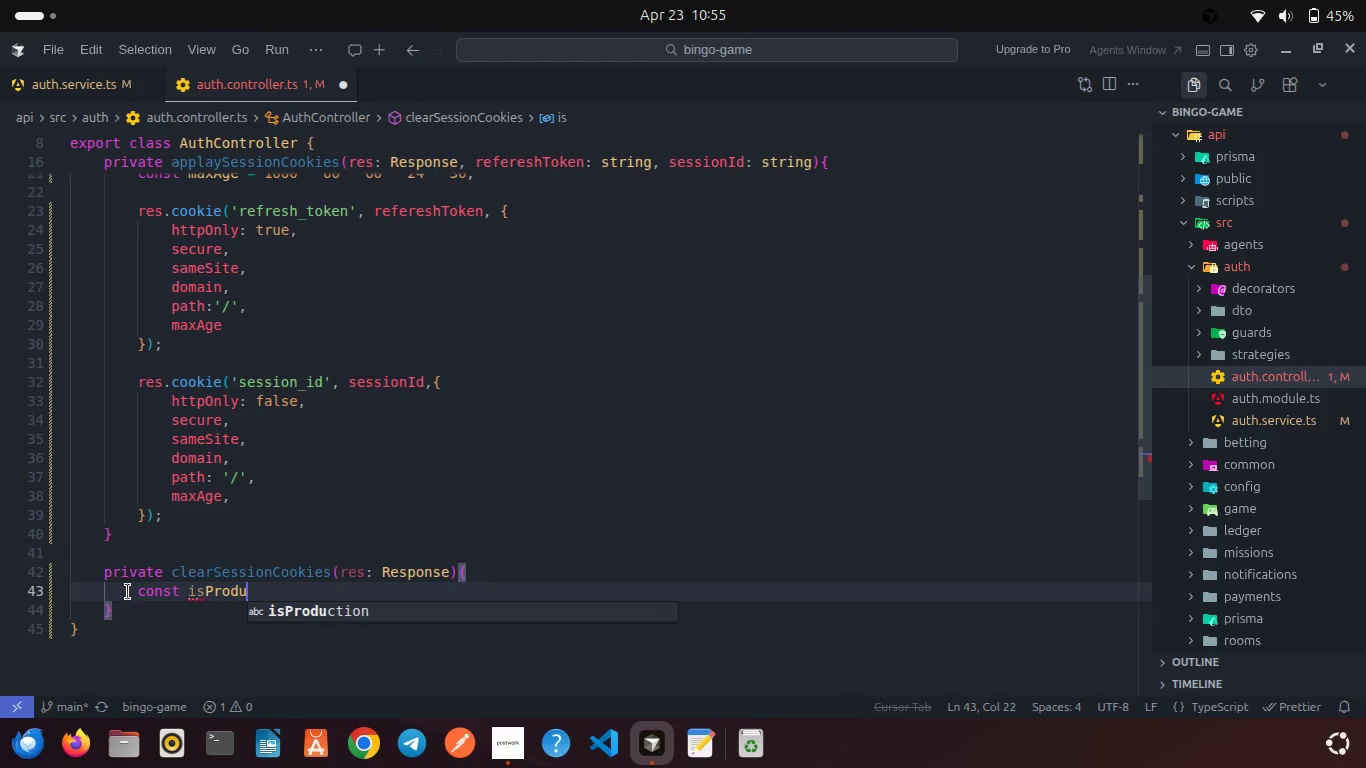 
key(Enter)
 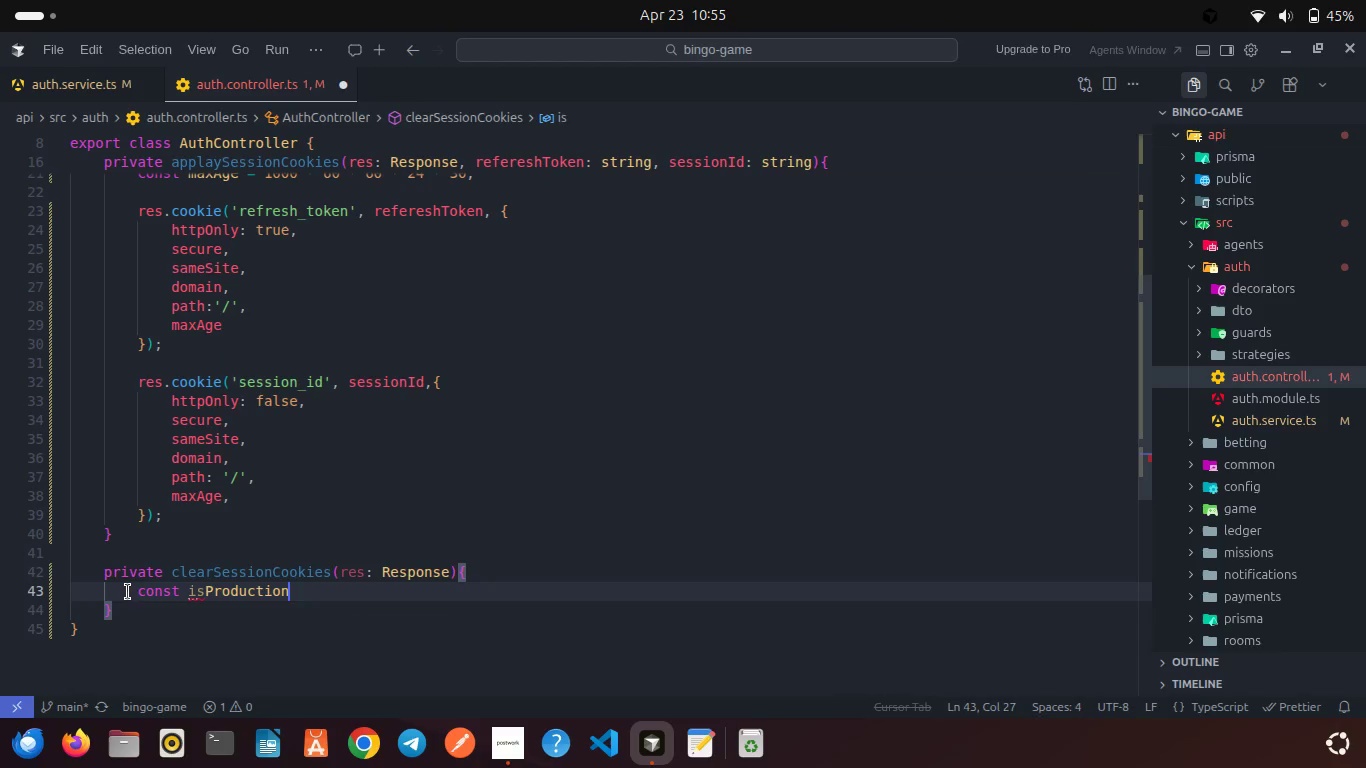 
type( = proce)
 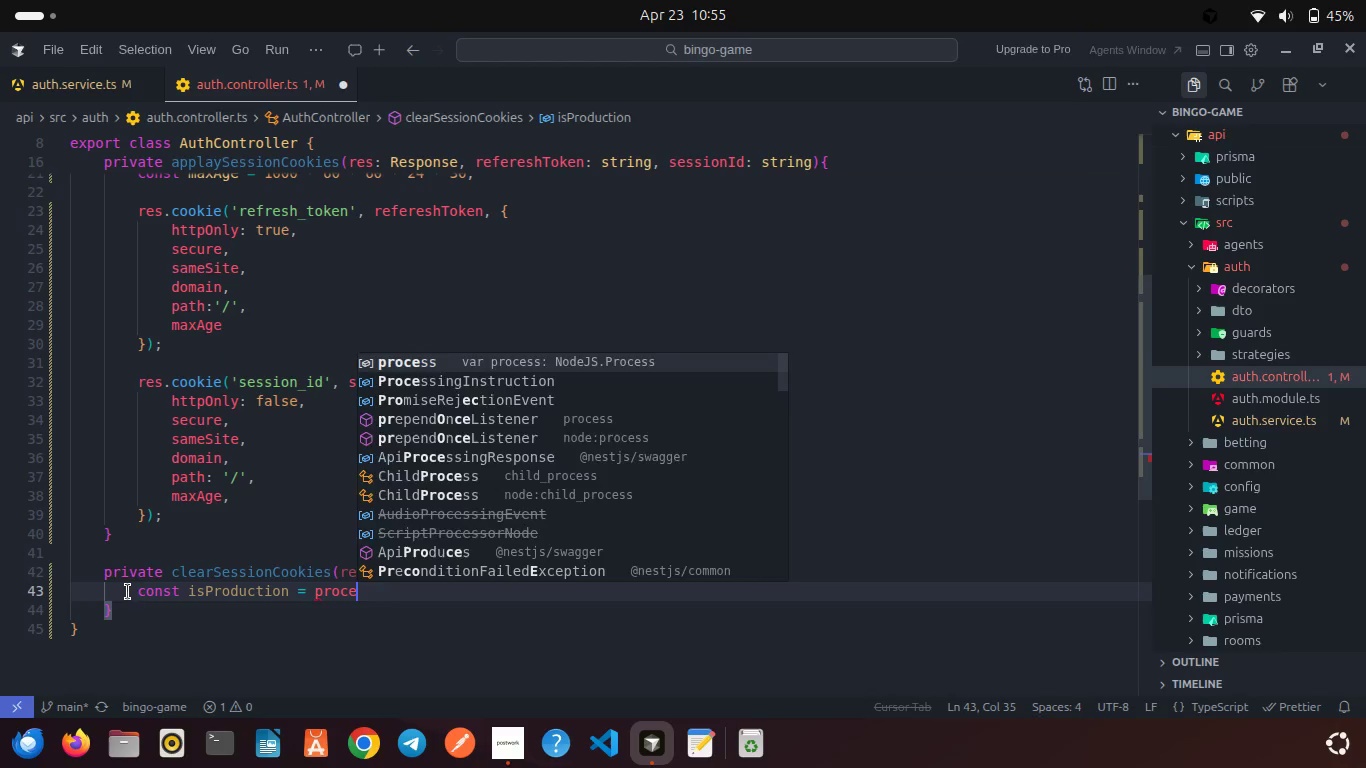 
key(Enter)
 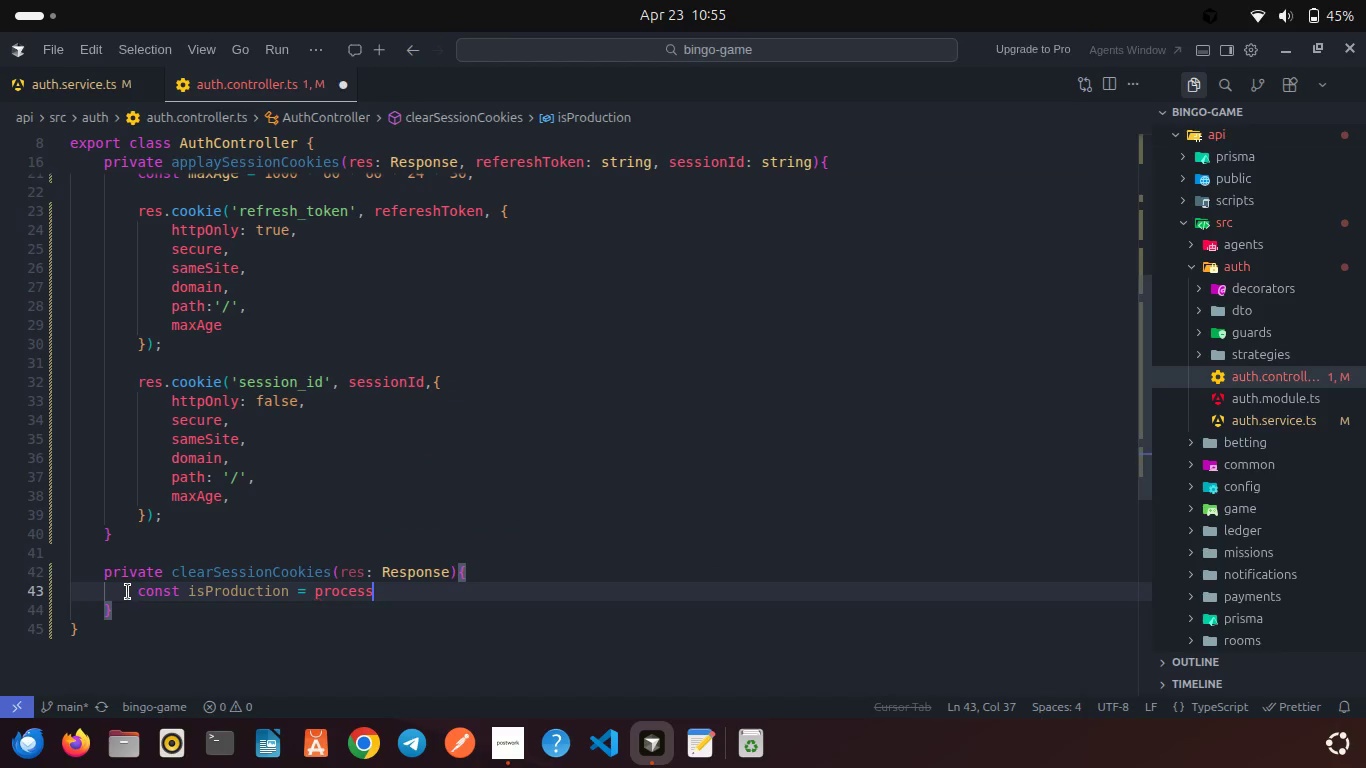 
type(.em)
key(Backspace)
type(nv)
 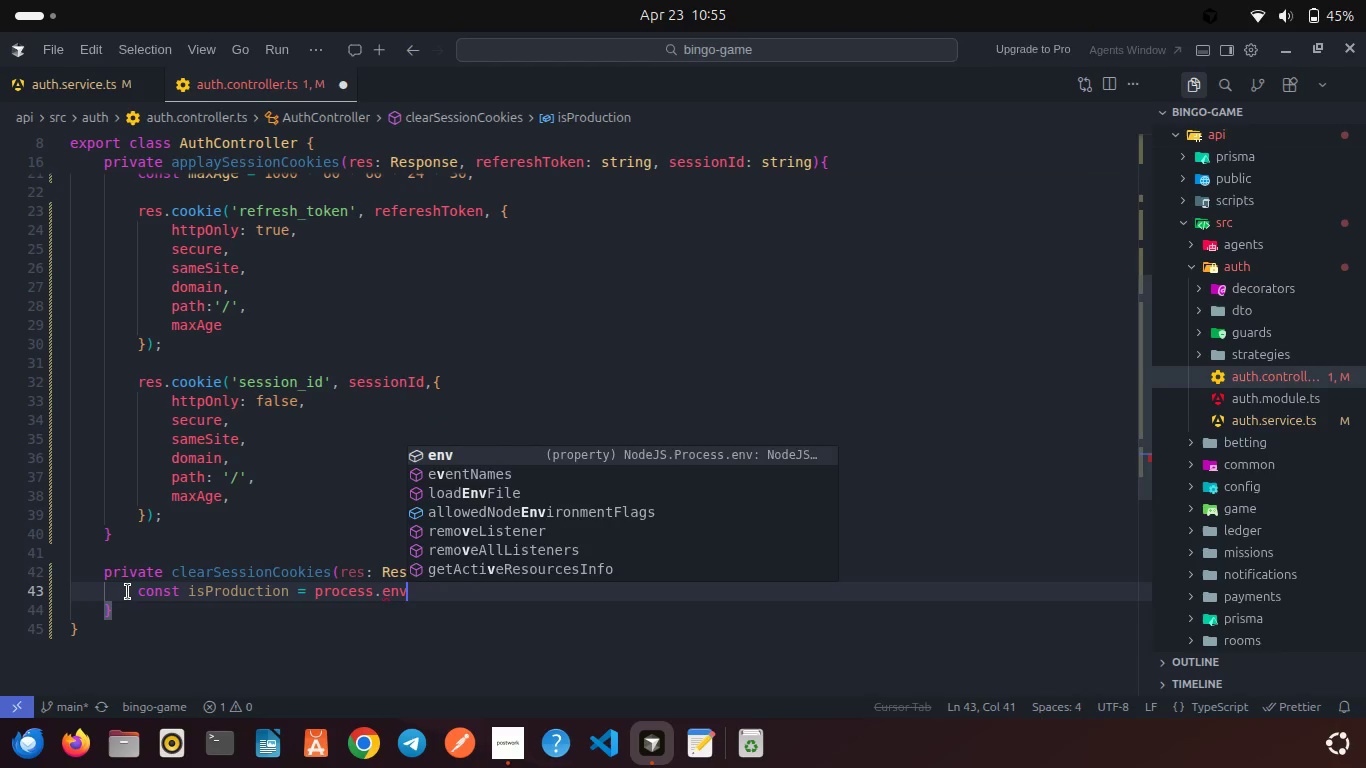 
key(Enter)
 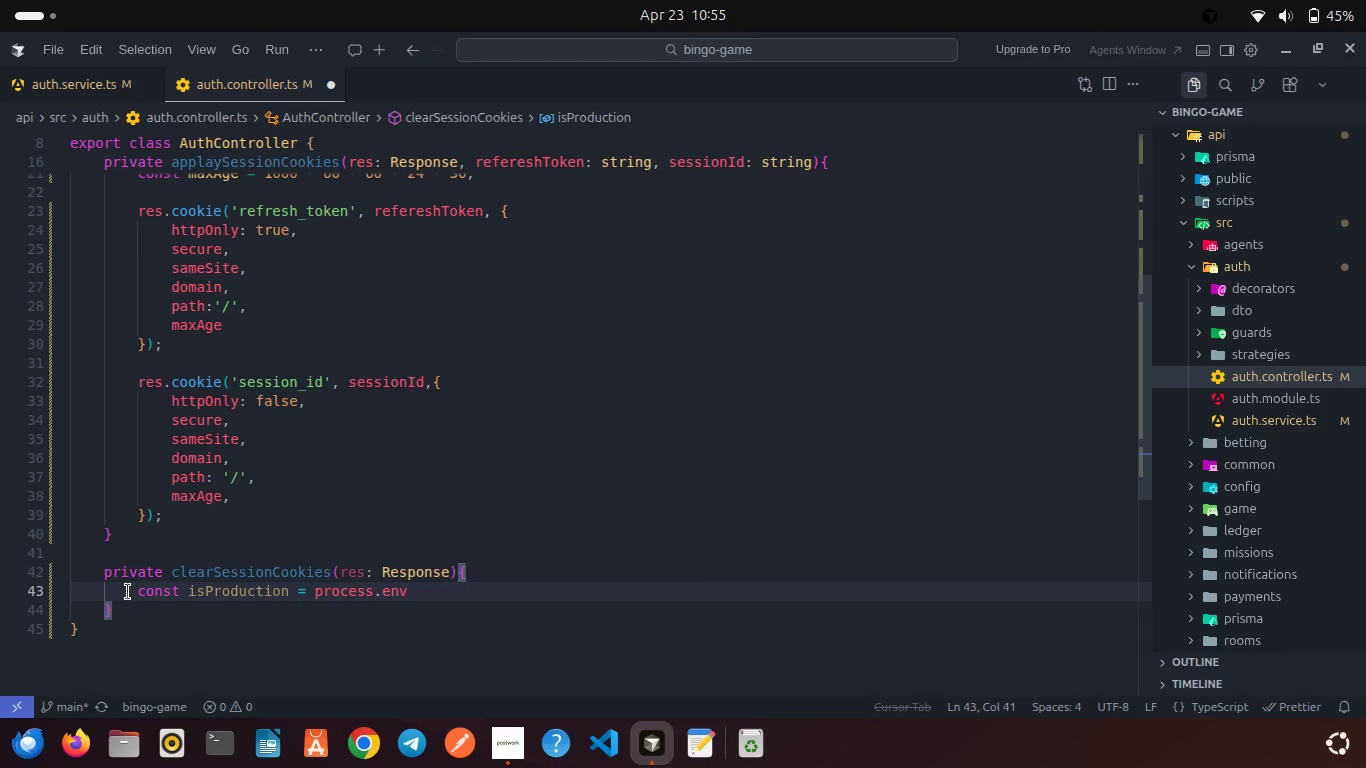 
type(.NOD)
 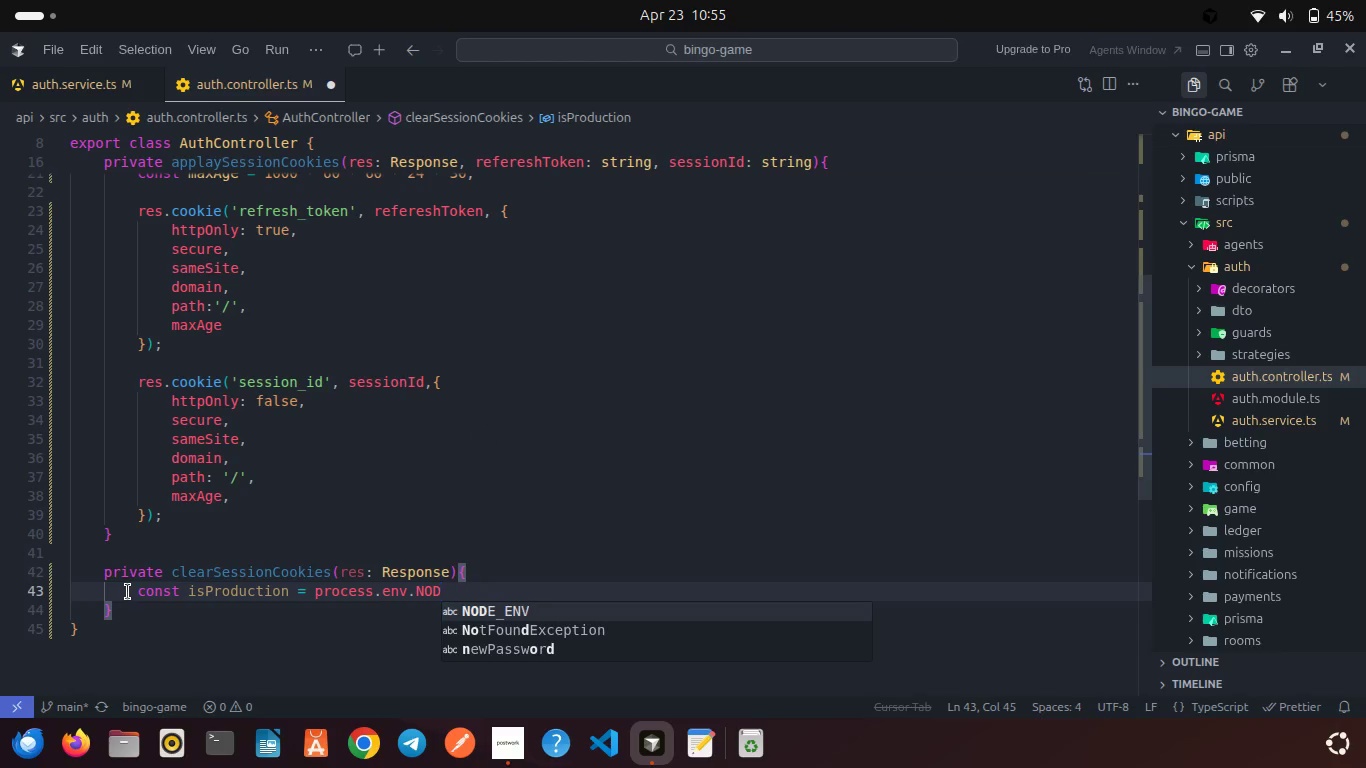 
key(Enter)
 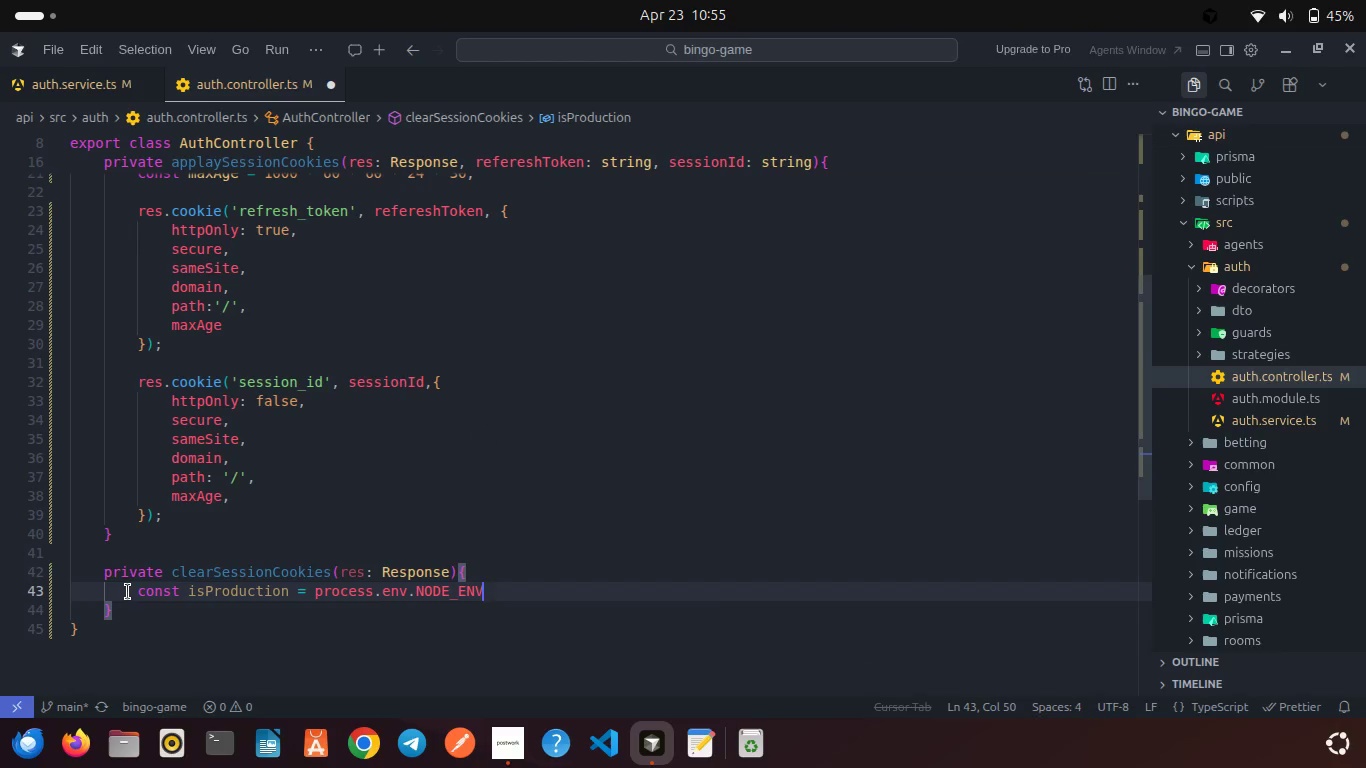 
type( === 'production)
 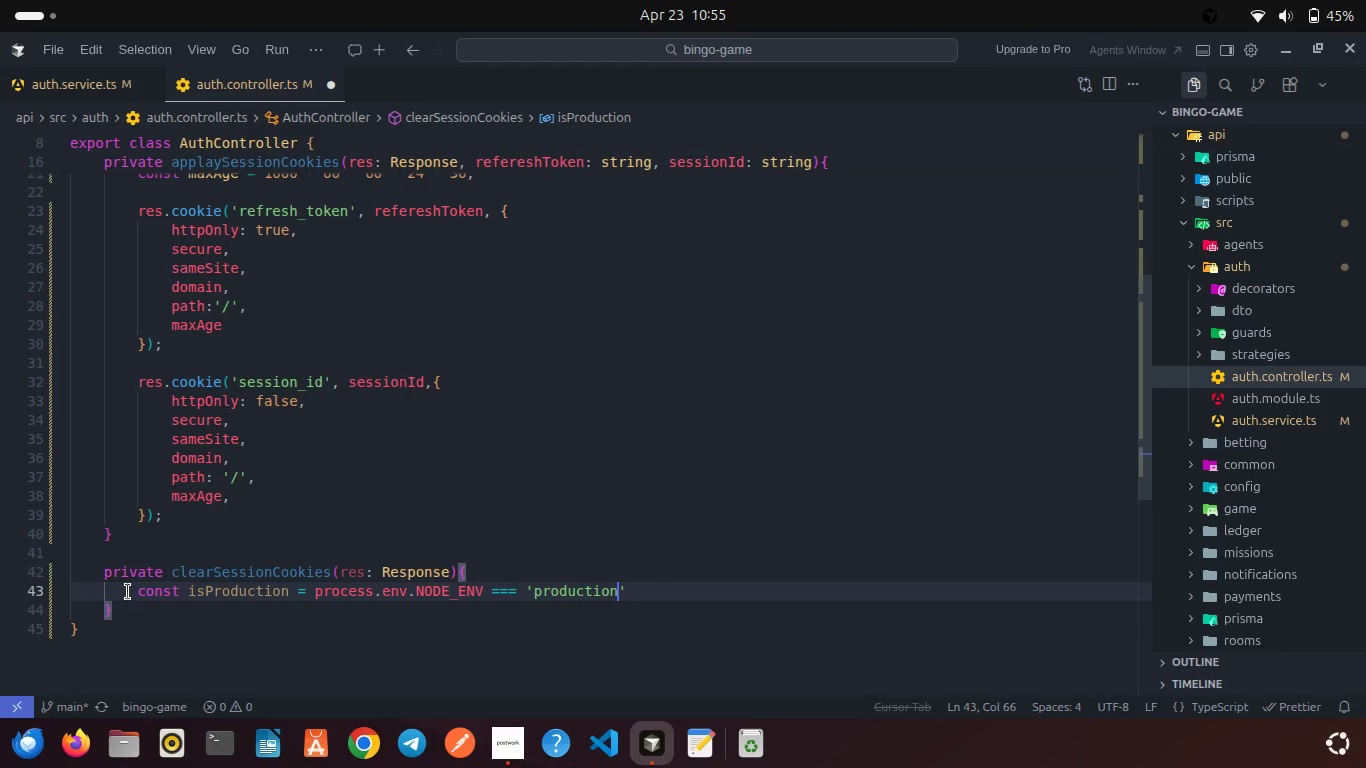 
key(ArrowRight)
 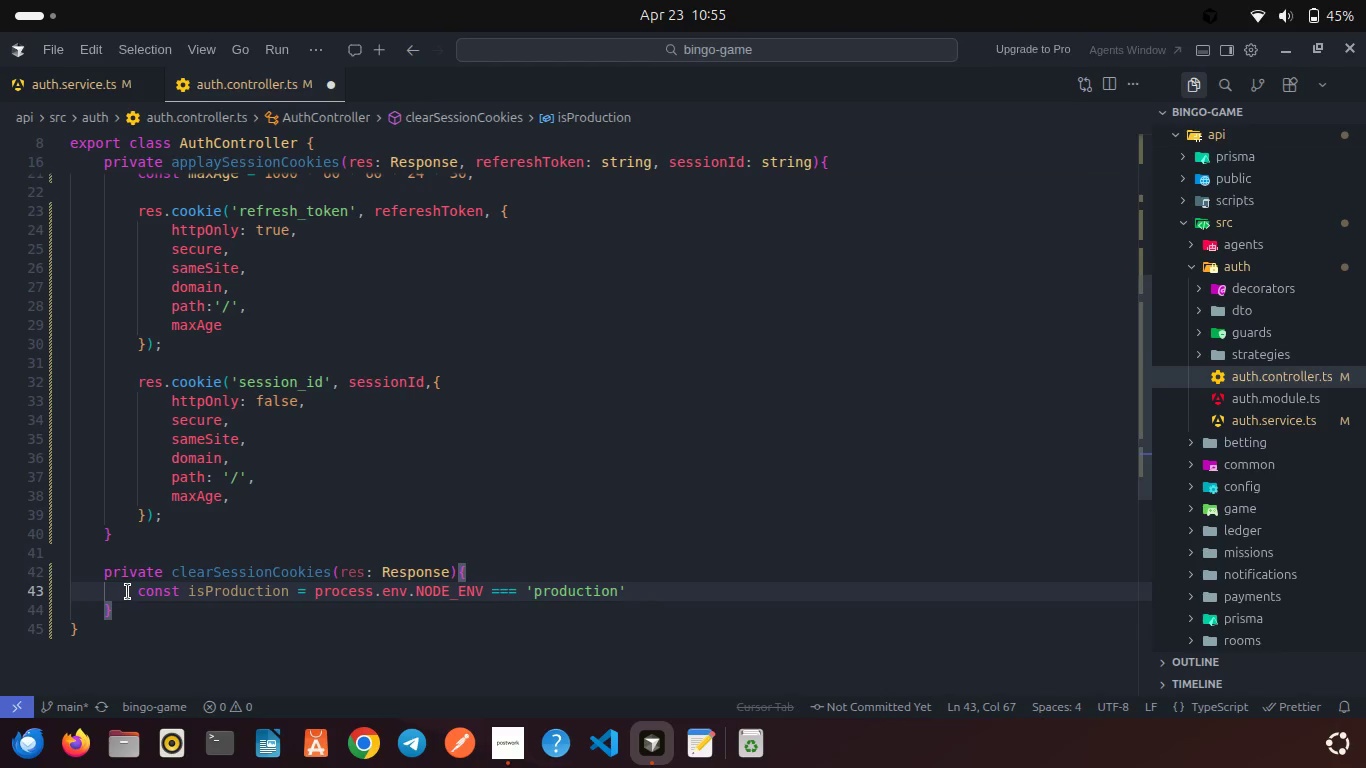 
key(Semicolon)
 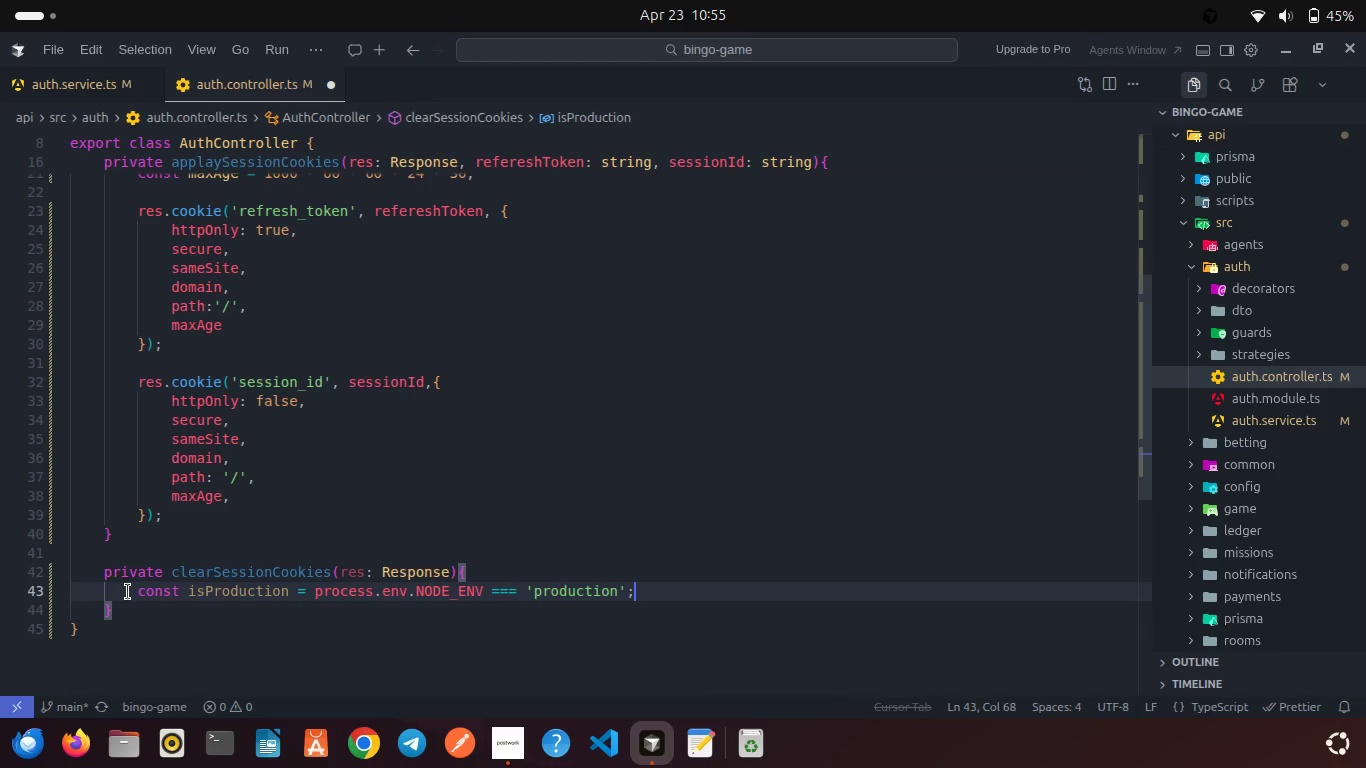 
key(Enter)
 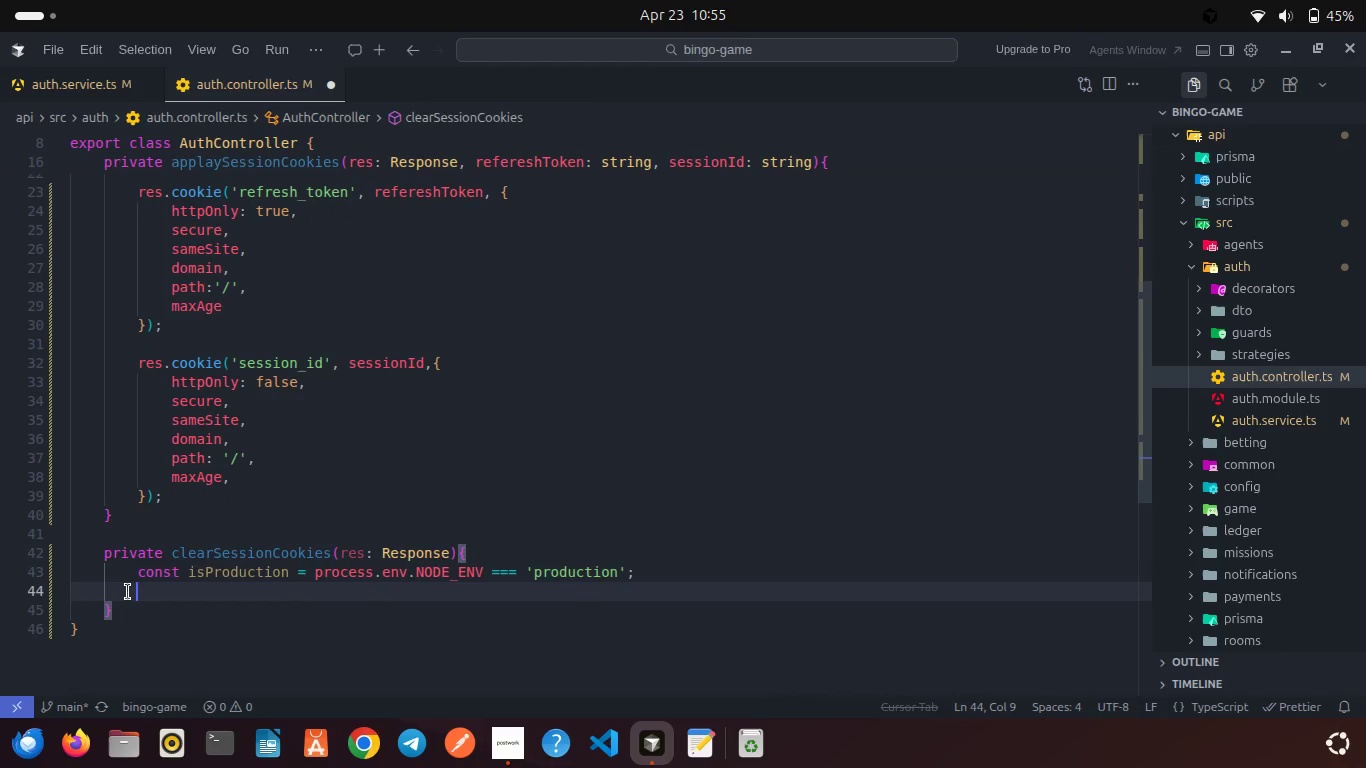 
type(const secure = proces)
 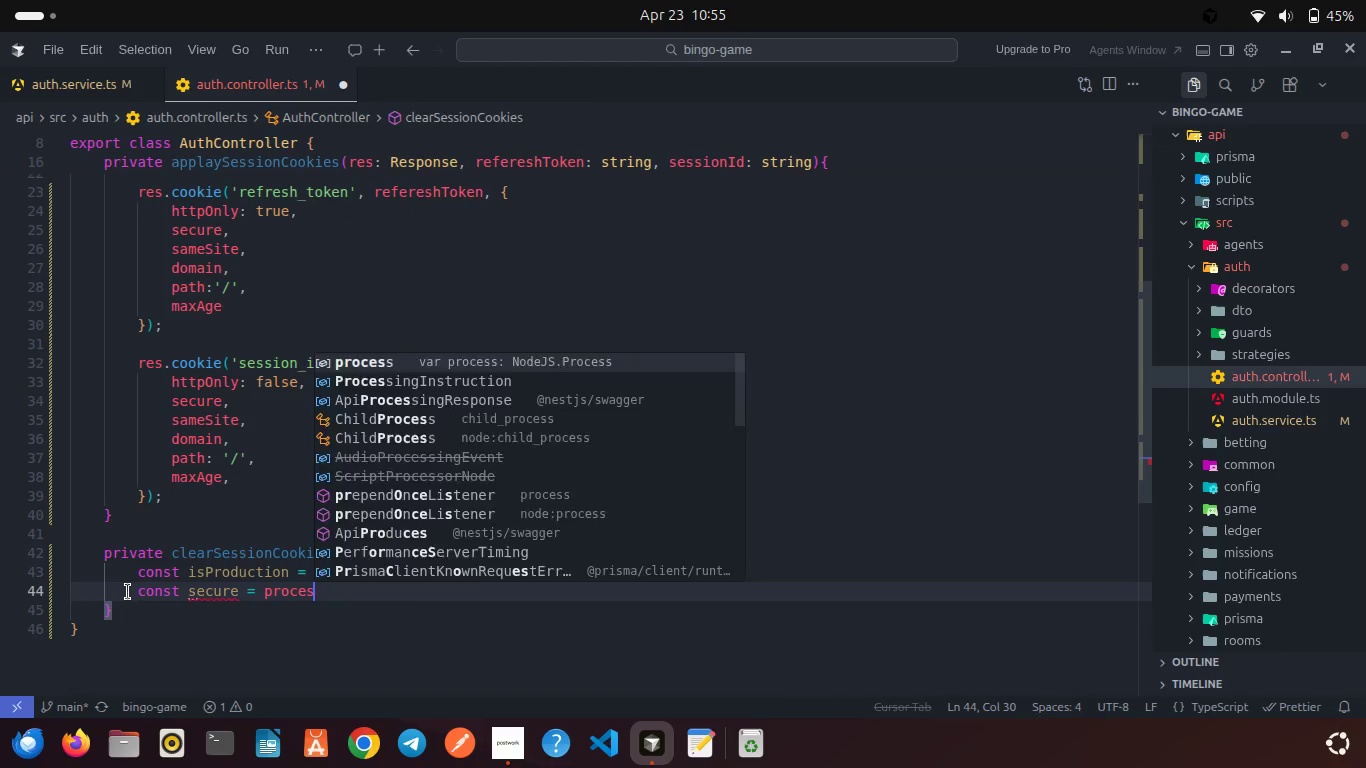 
key(Enter)
 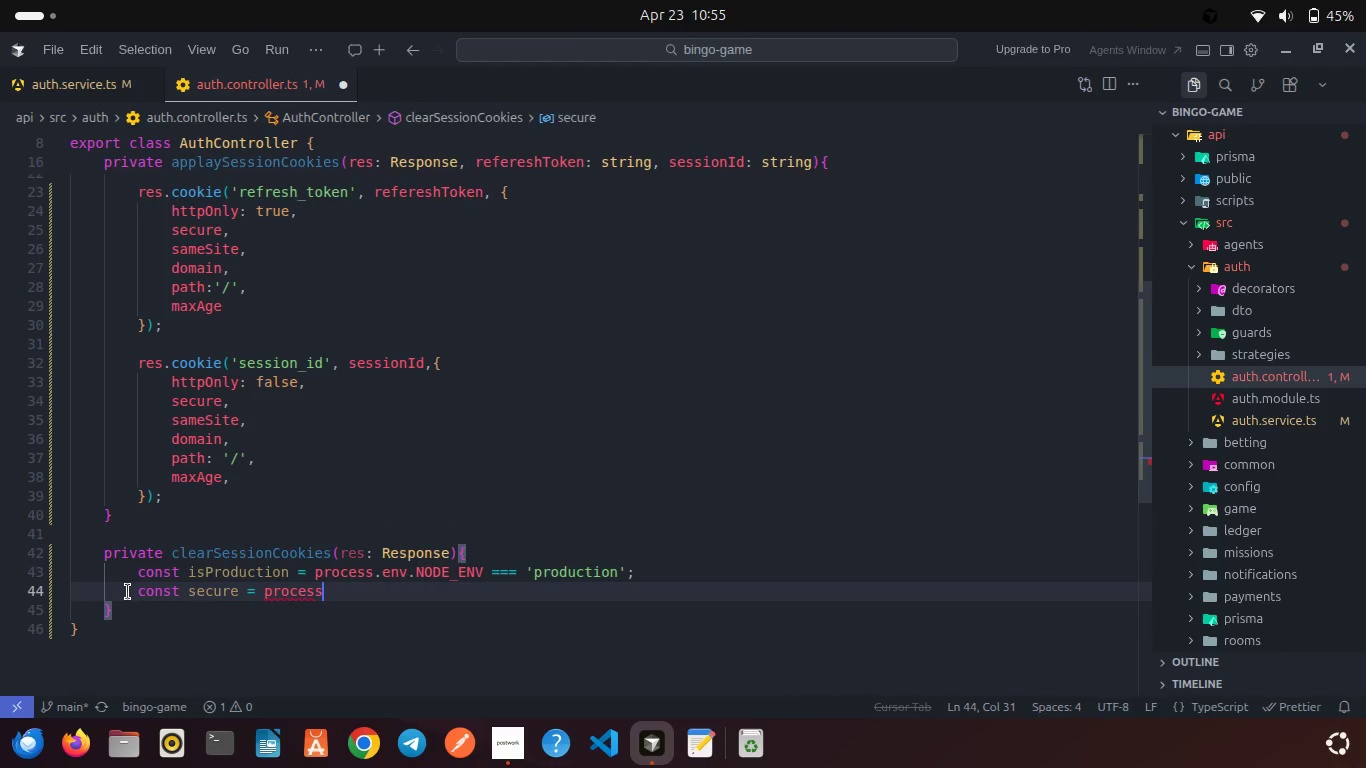 
type(.env)
 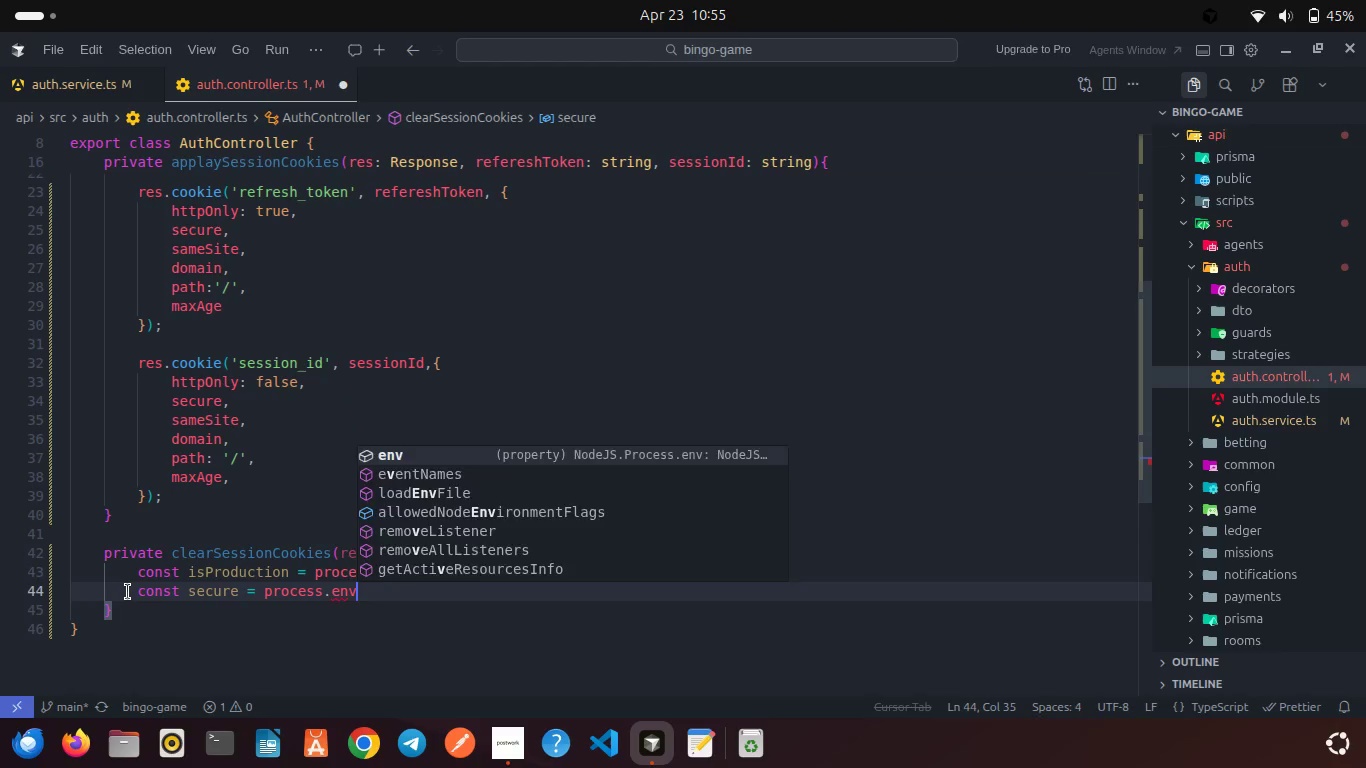 
key(Enter)
 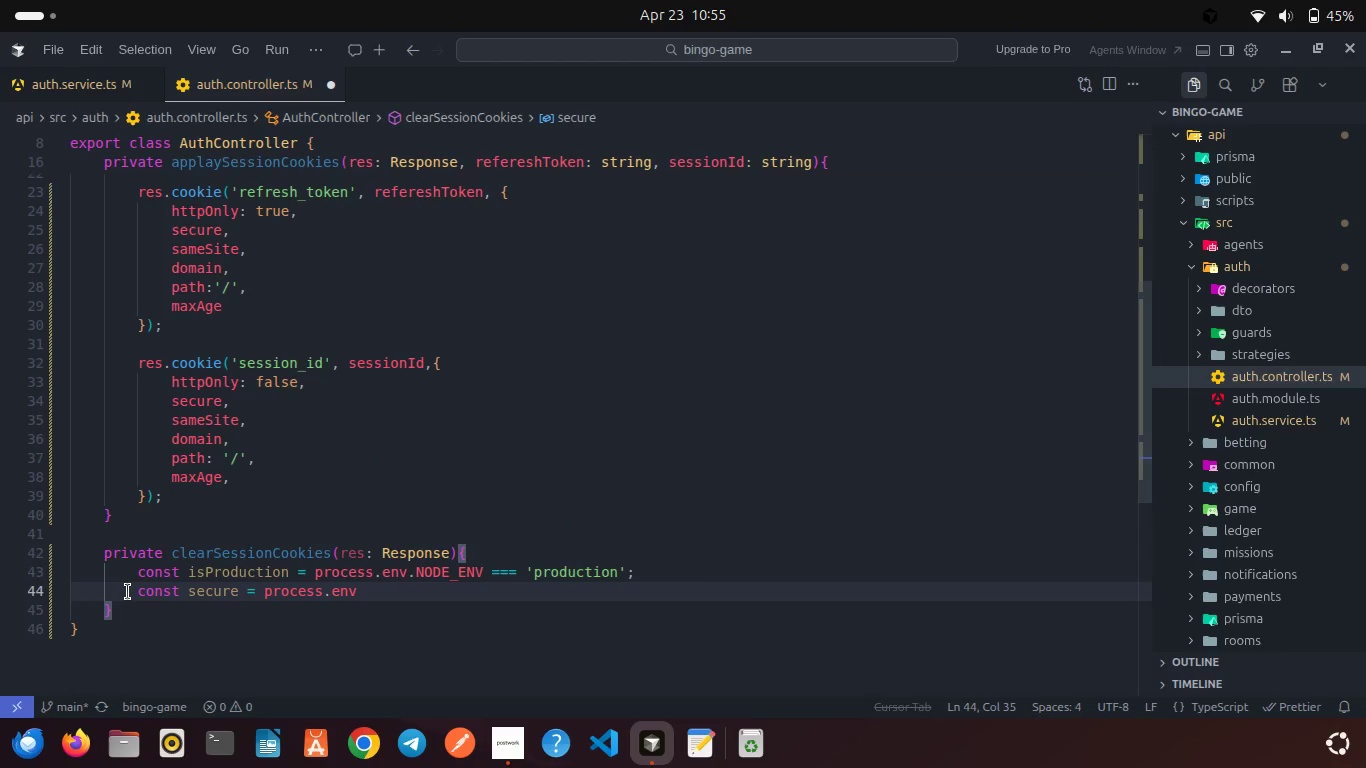 
type(.CO)
 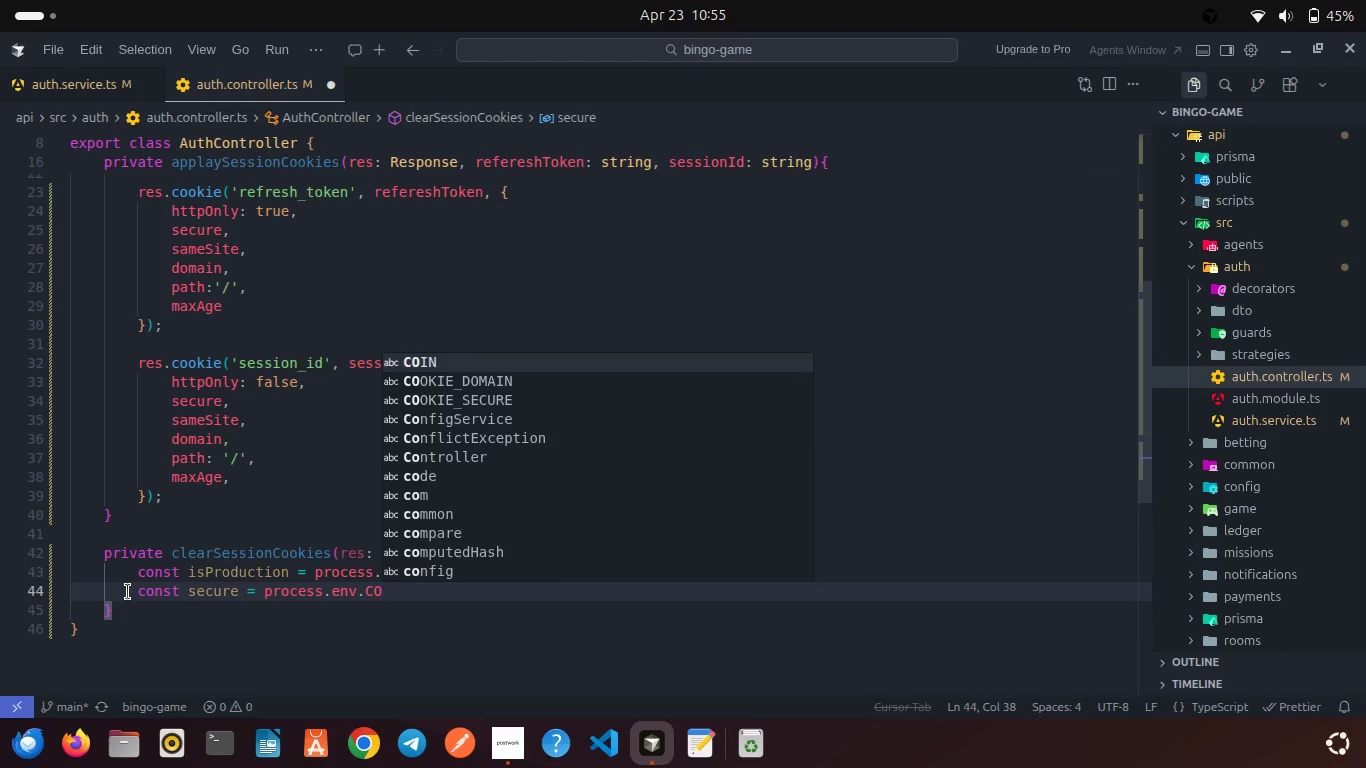 
key(ArrowDown)
 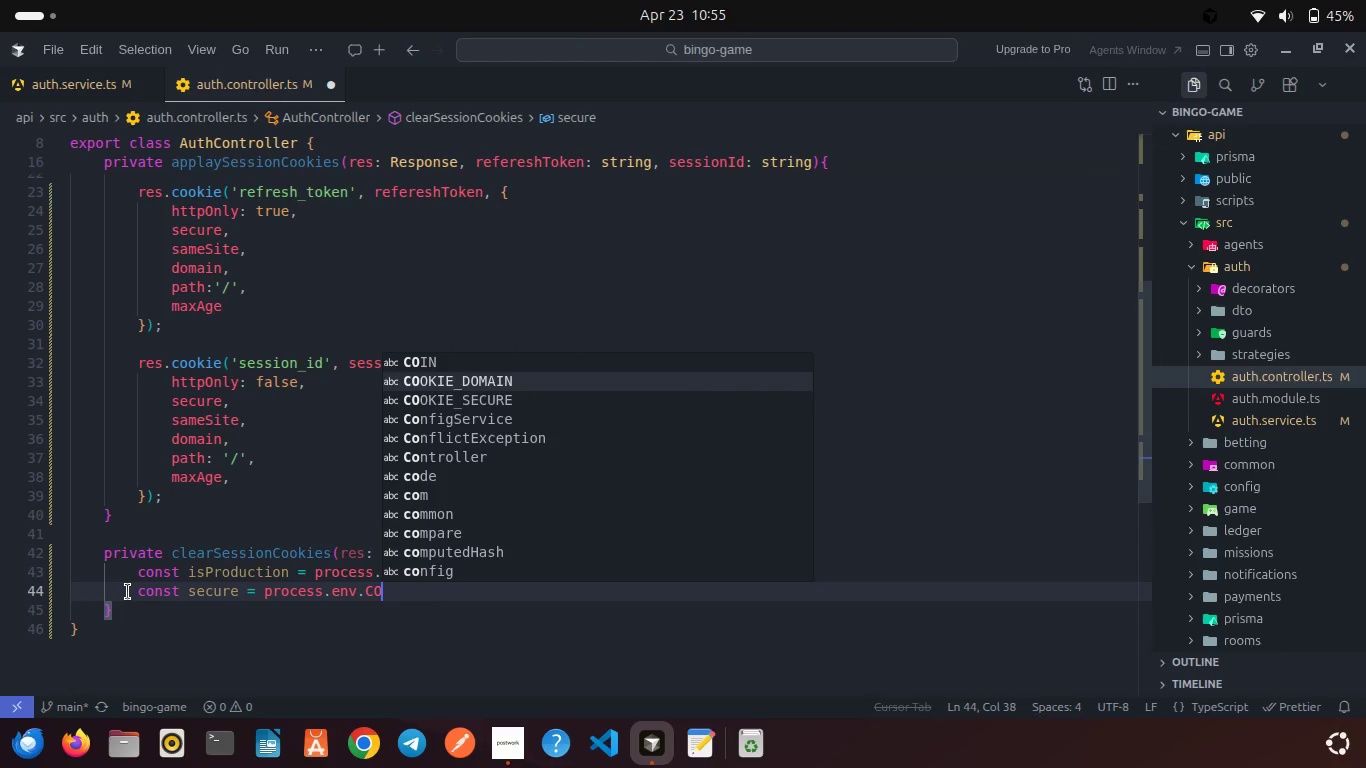 
key(ArrowDown)
 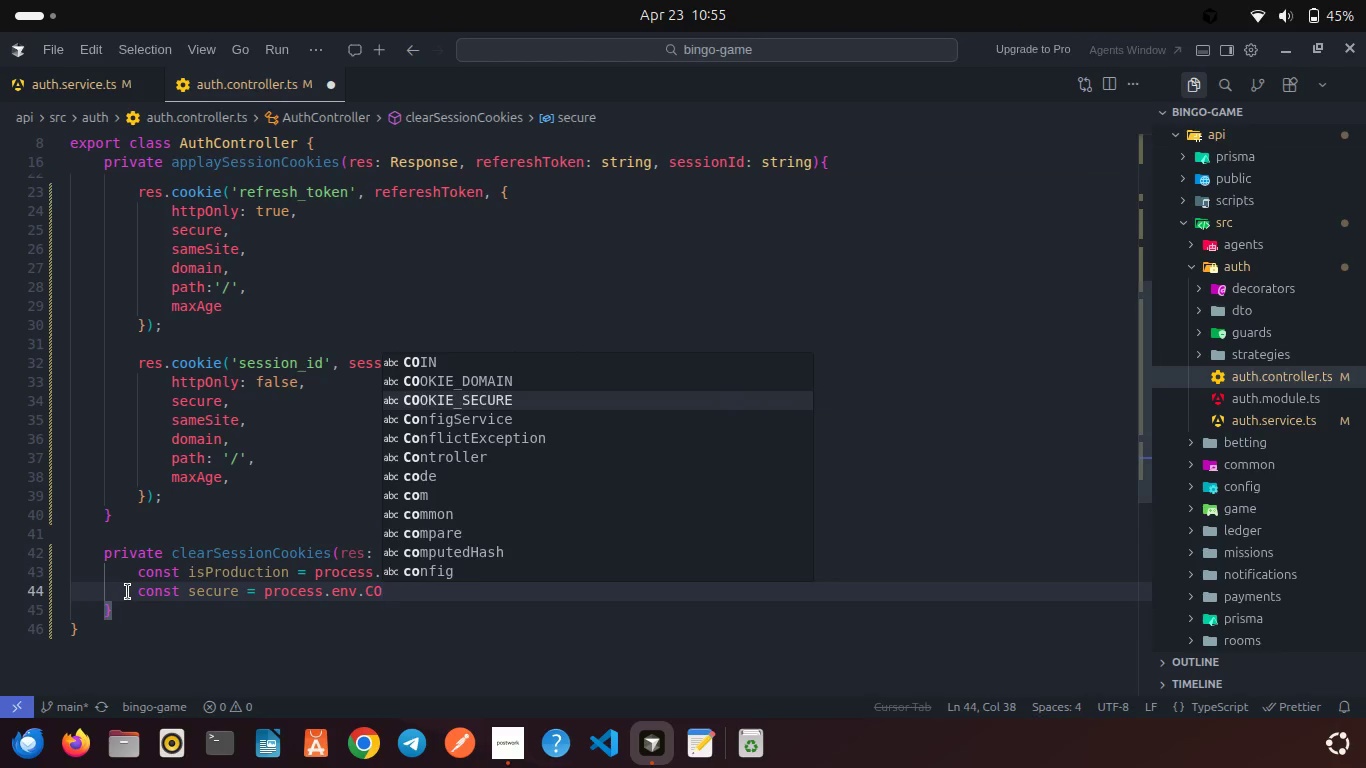 
key(Enter)
 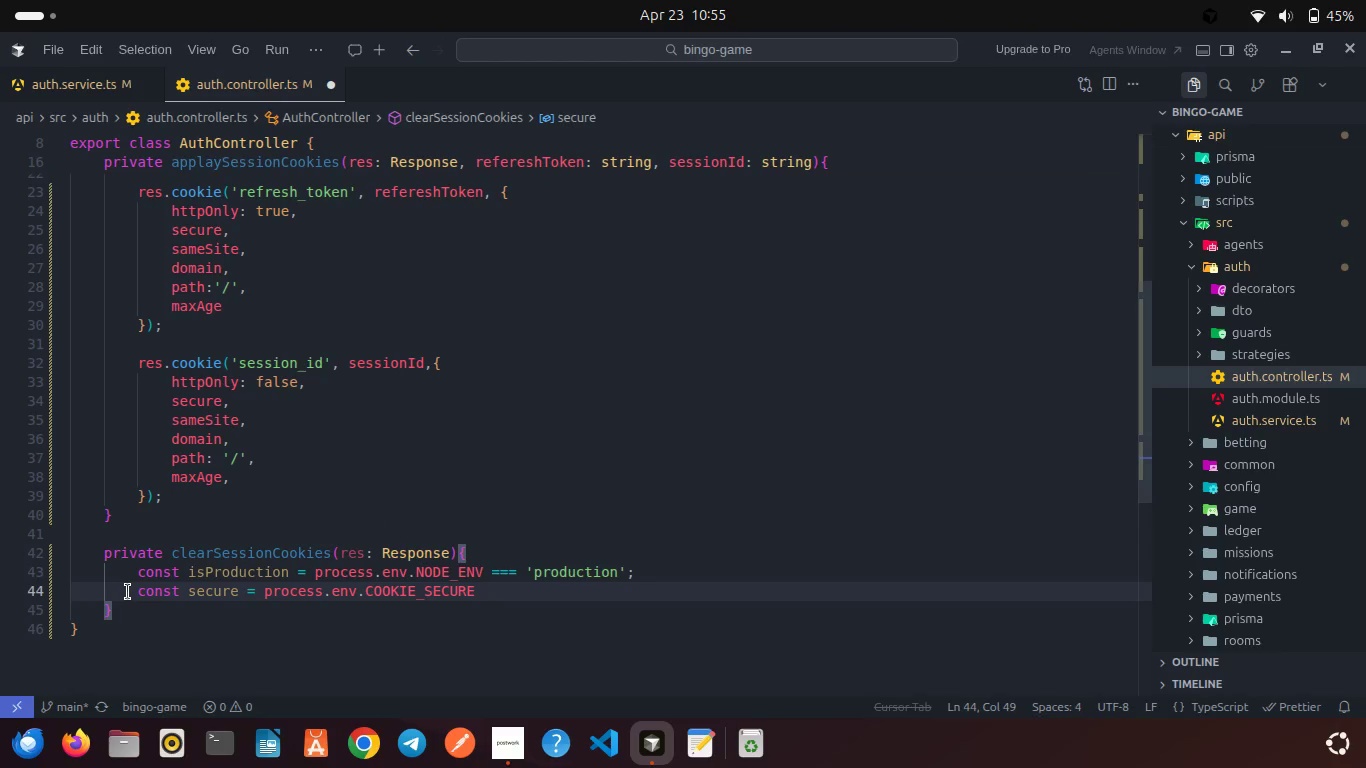 
type( === true)
key(Backspace)
key(Backspace)
key(Backspace)
key(Backspace)
type("true)
 